 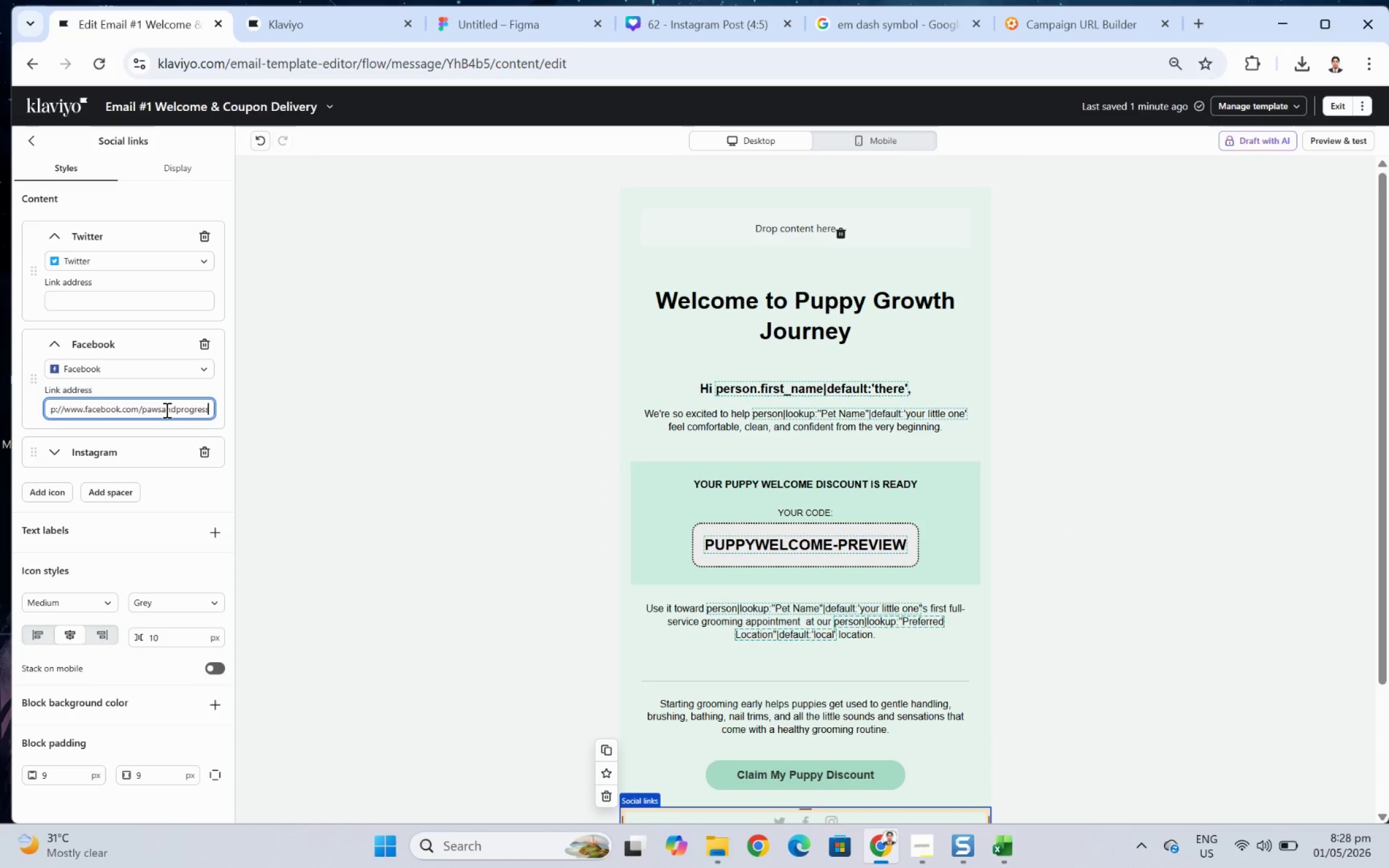 
key(Control+A)
 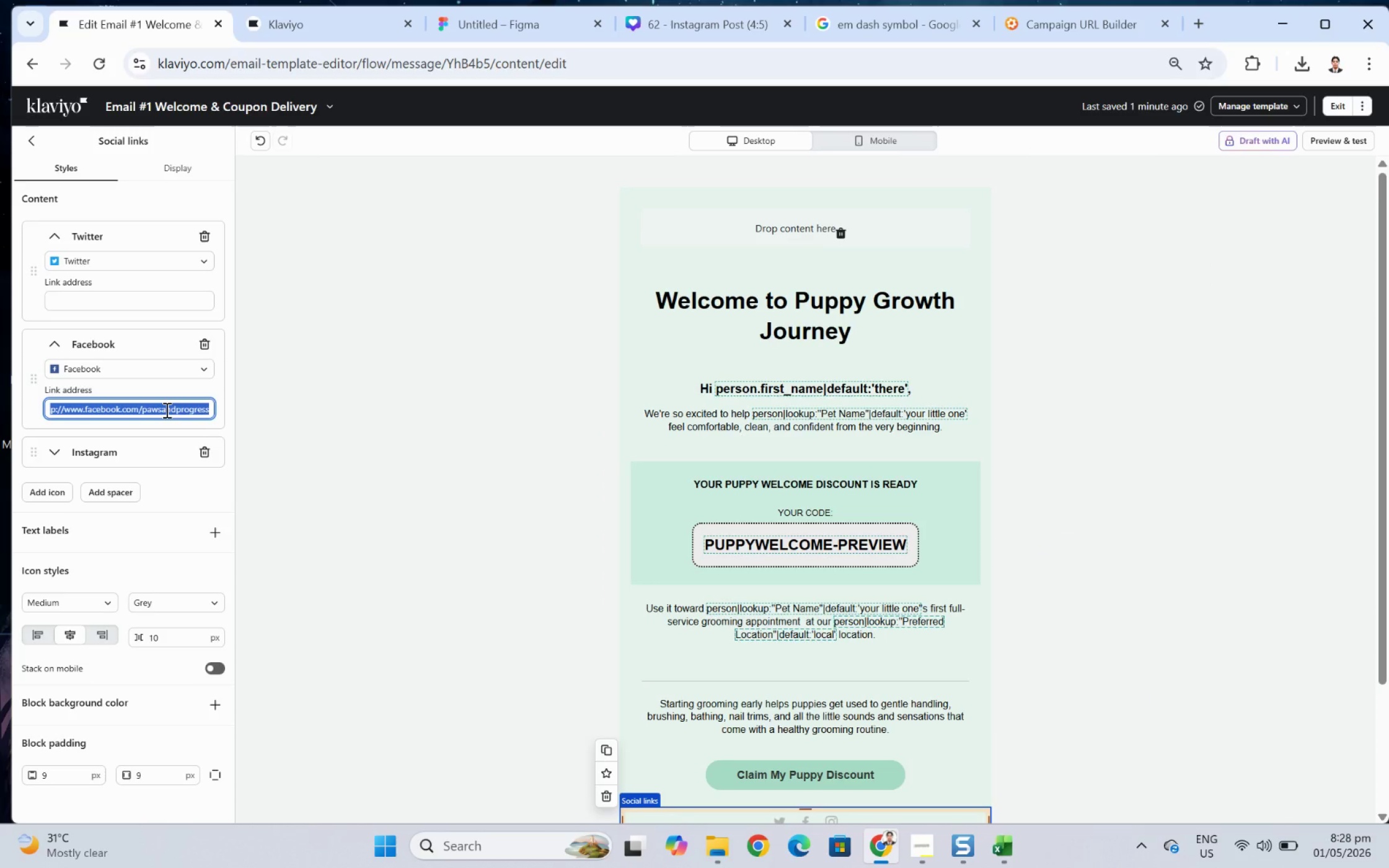 
key(Control+C)
 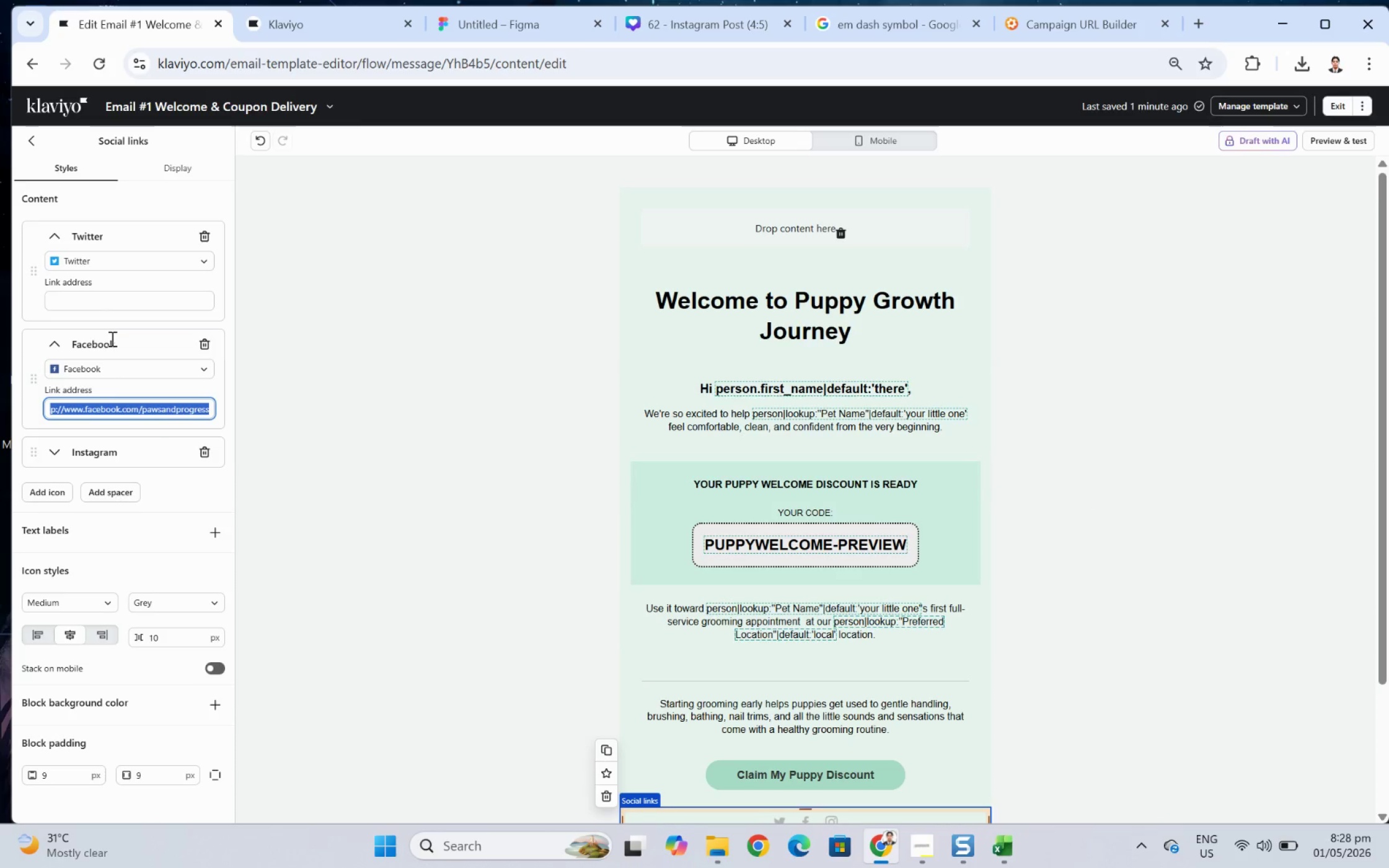 
left_click([137, 307])
 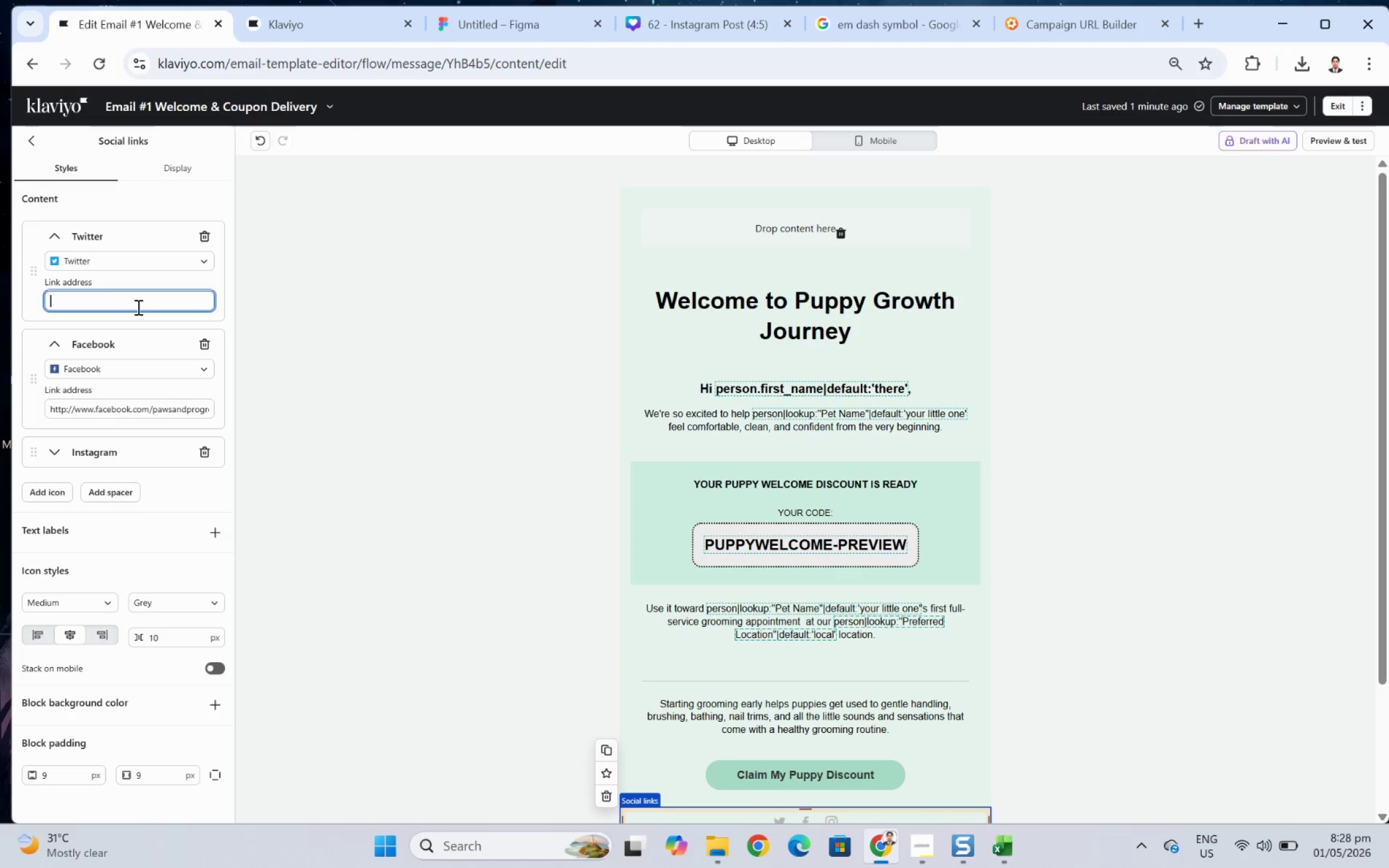 
key(Control+V)
 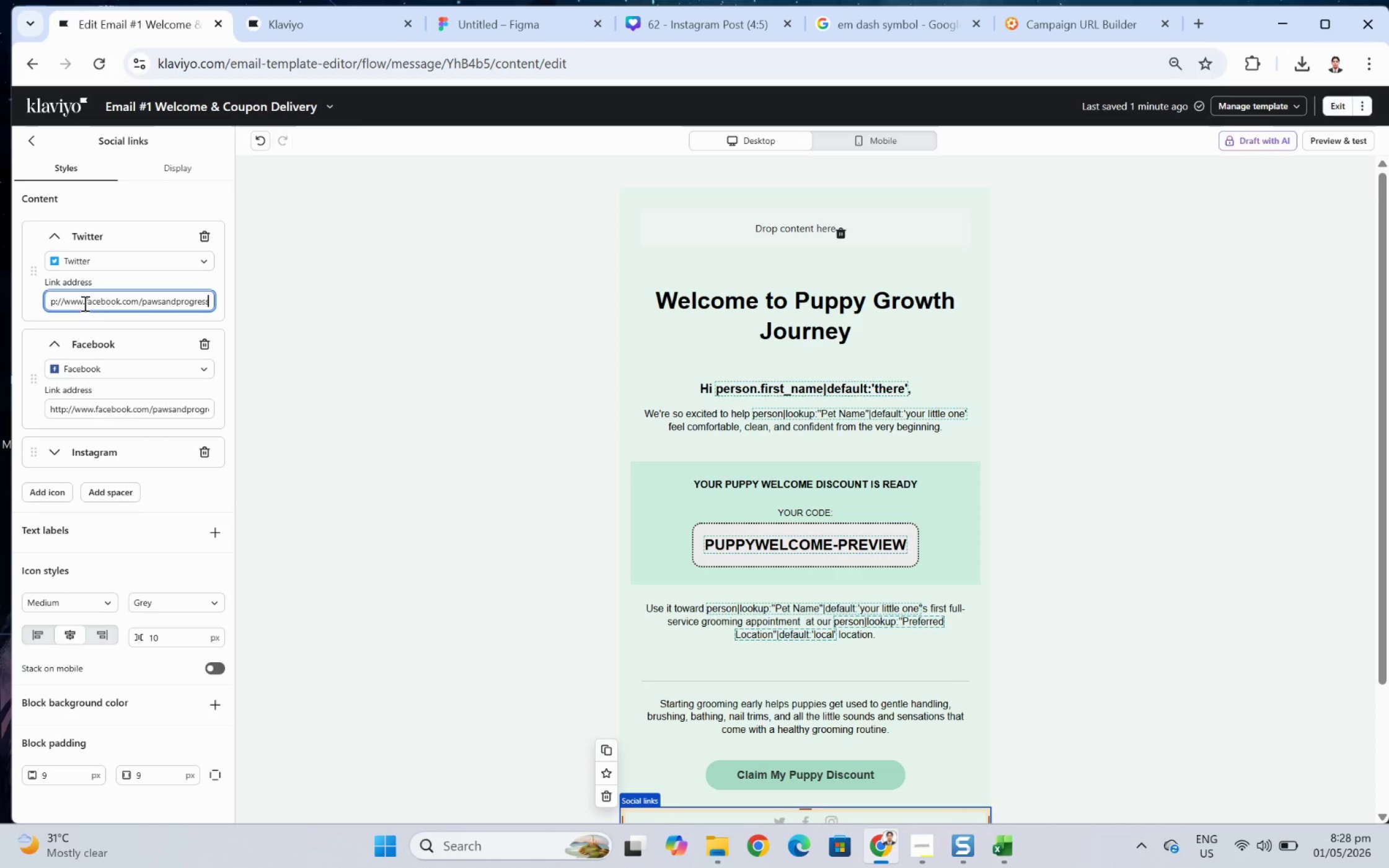 
left_click_drag(start_coordinate=[86, 303], to_coordinate=[120, 301])
 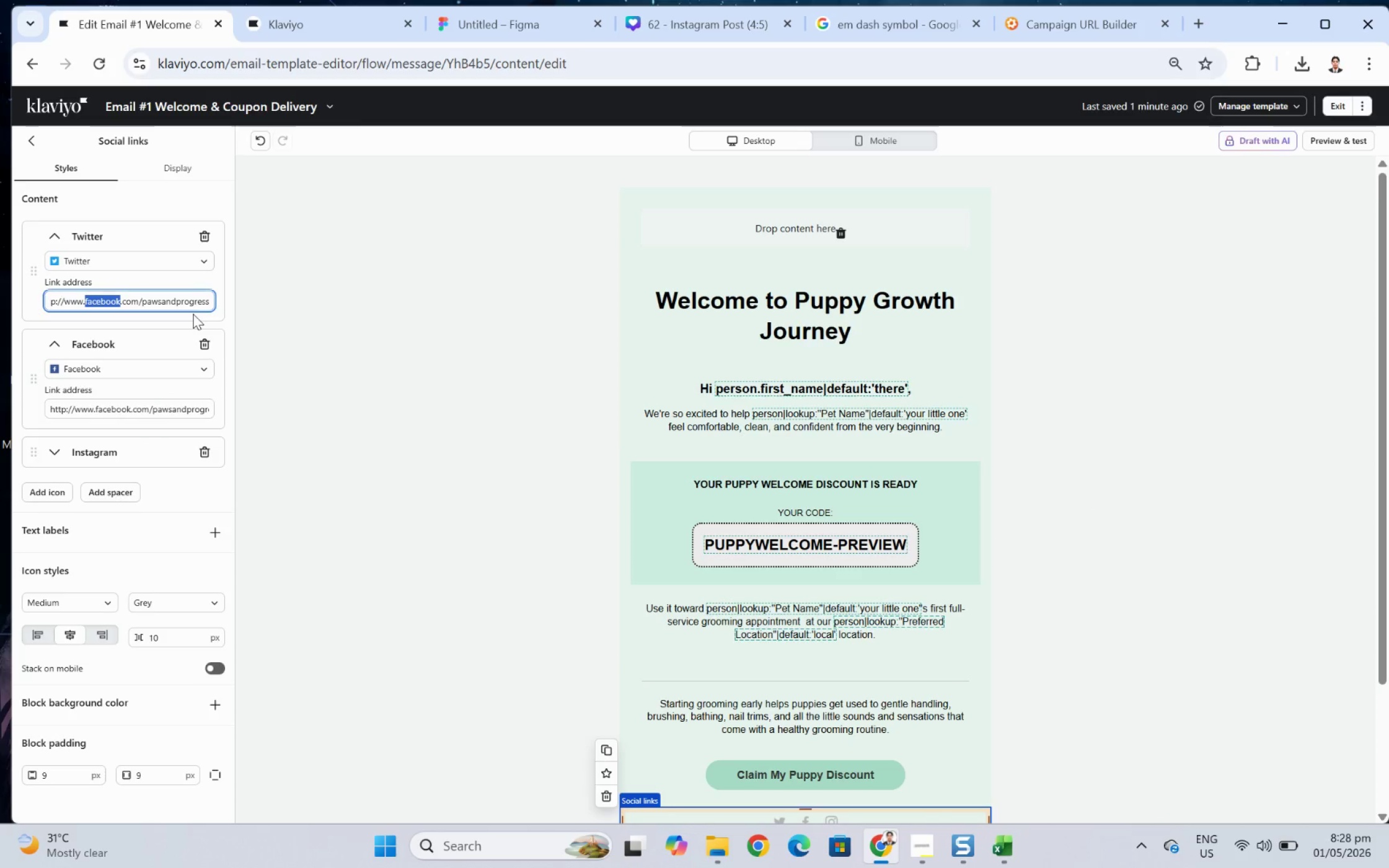 
key(Backspace)
 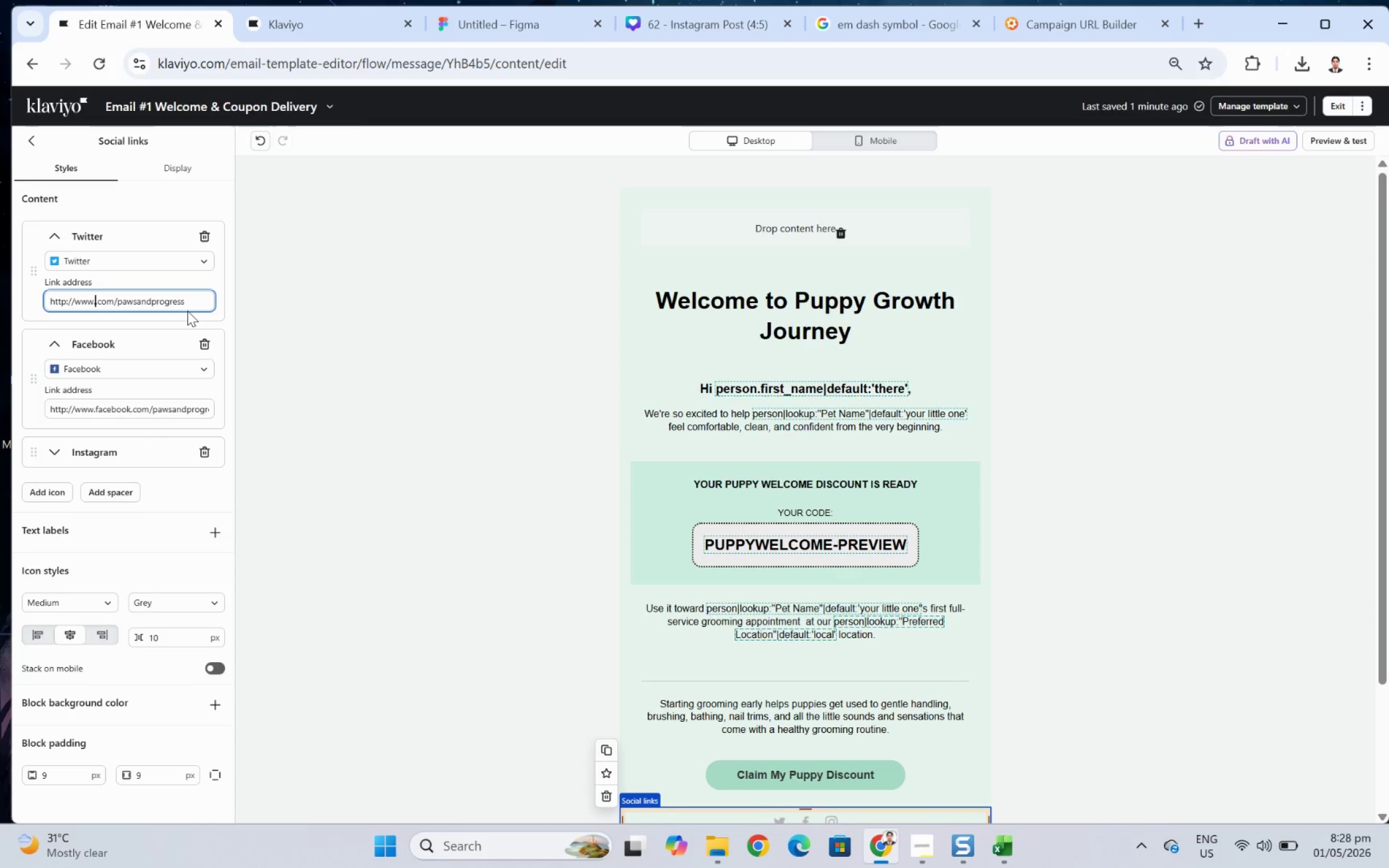 
key(X)
 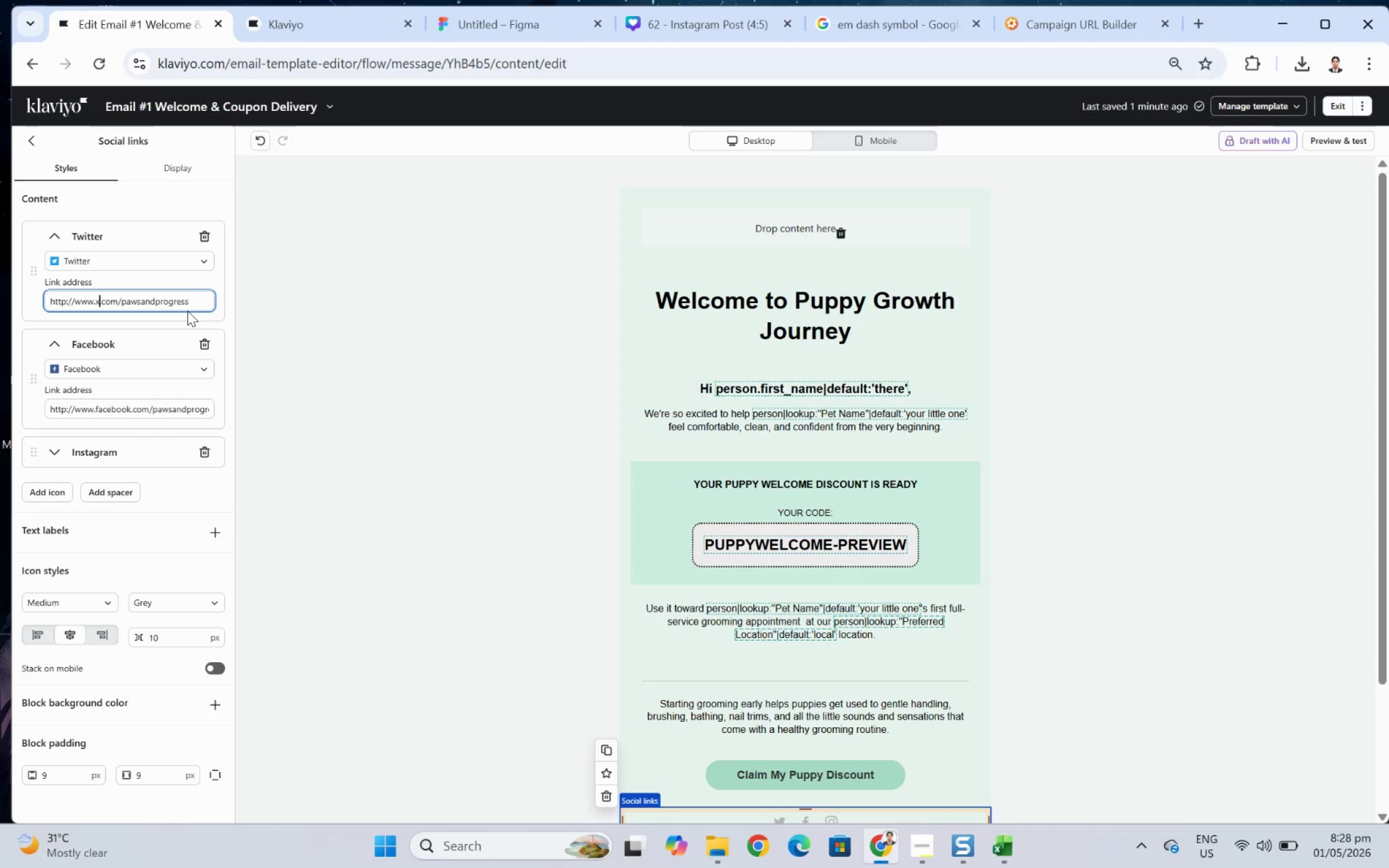 
hold_key(key=ControlLeft, duration=0.65)
 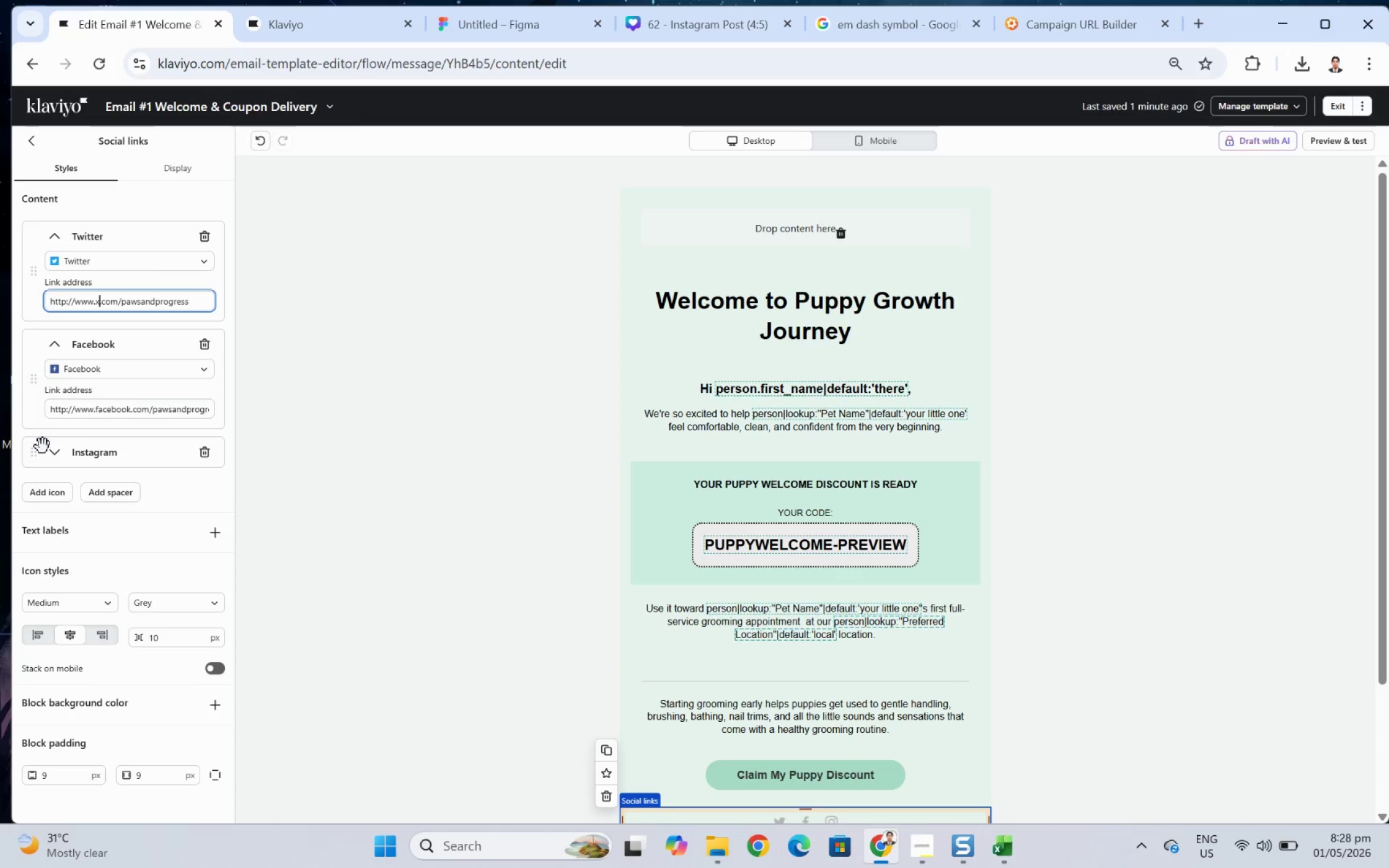 
left_click([55, 447])
 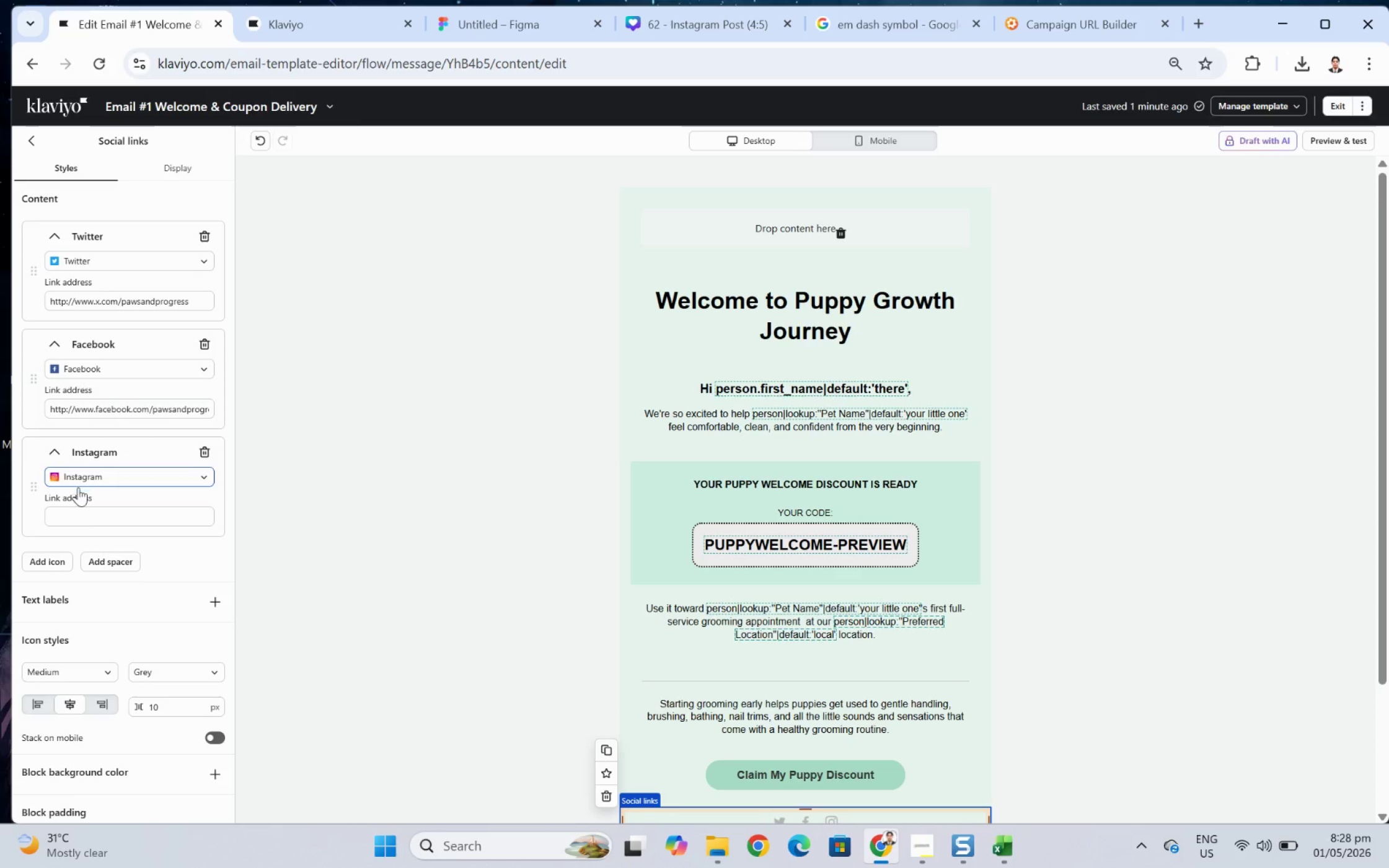 
key(Control+V)
 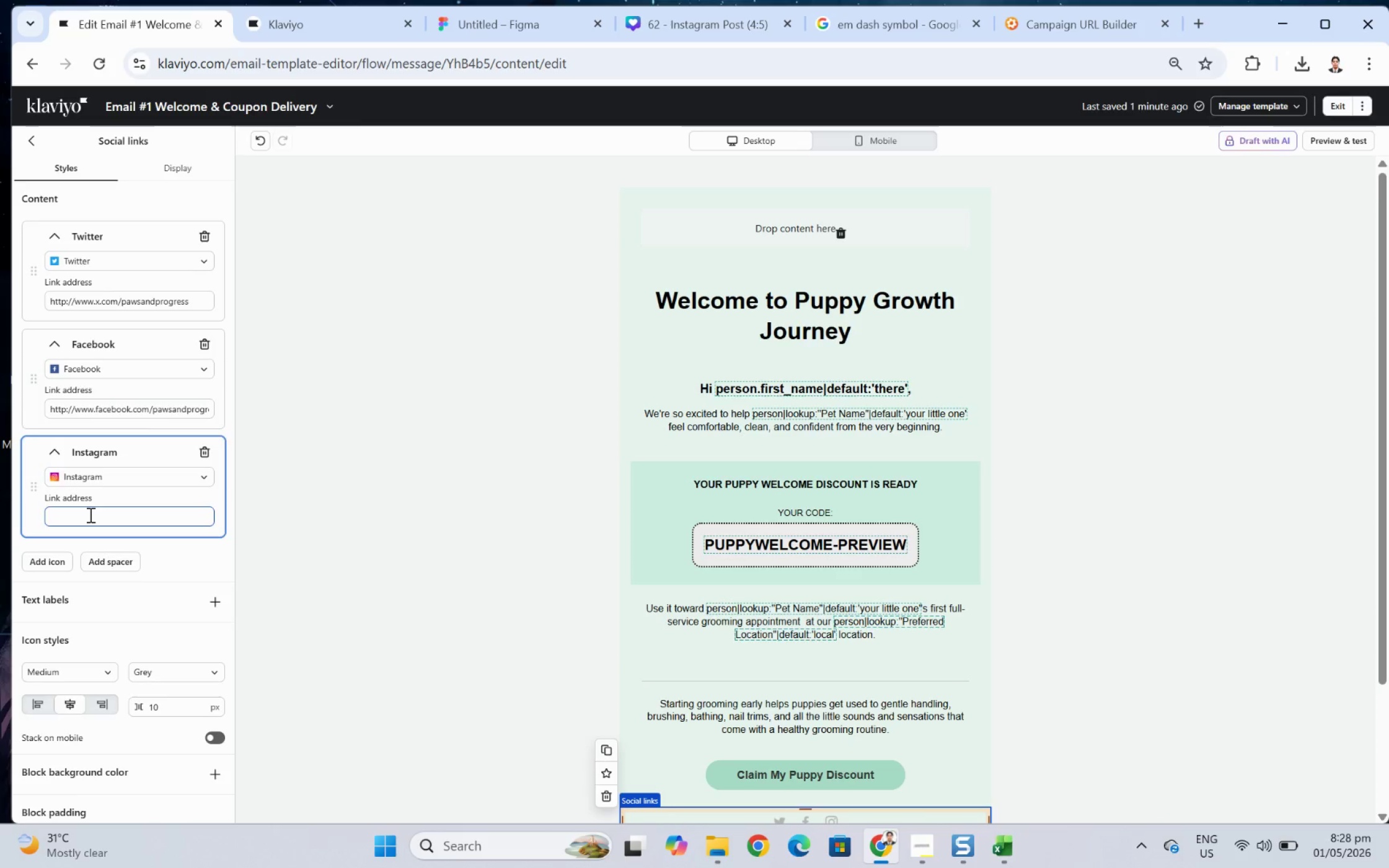 
left_click([89, 514])
 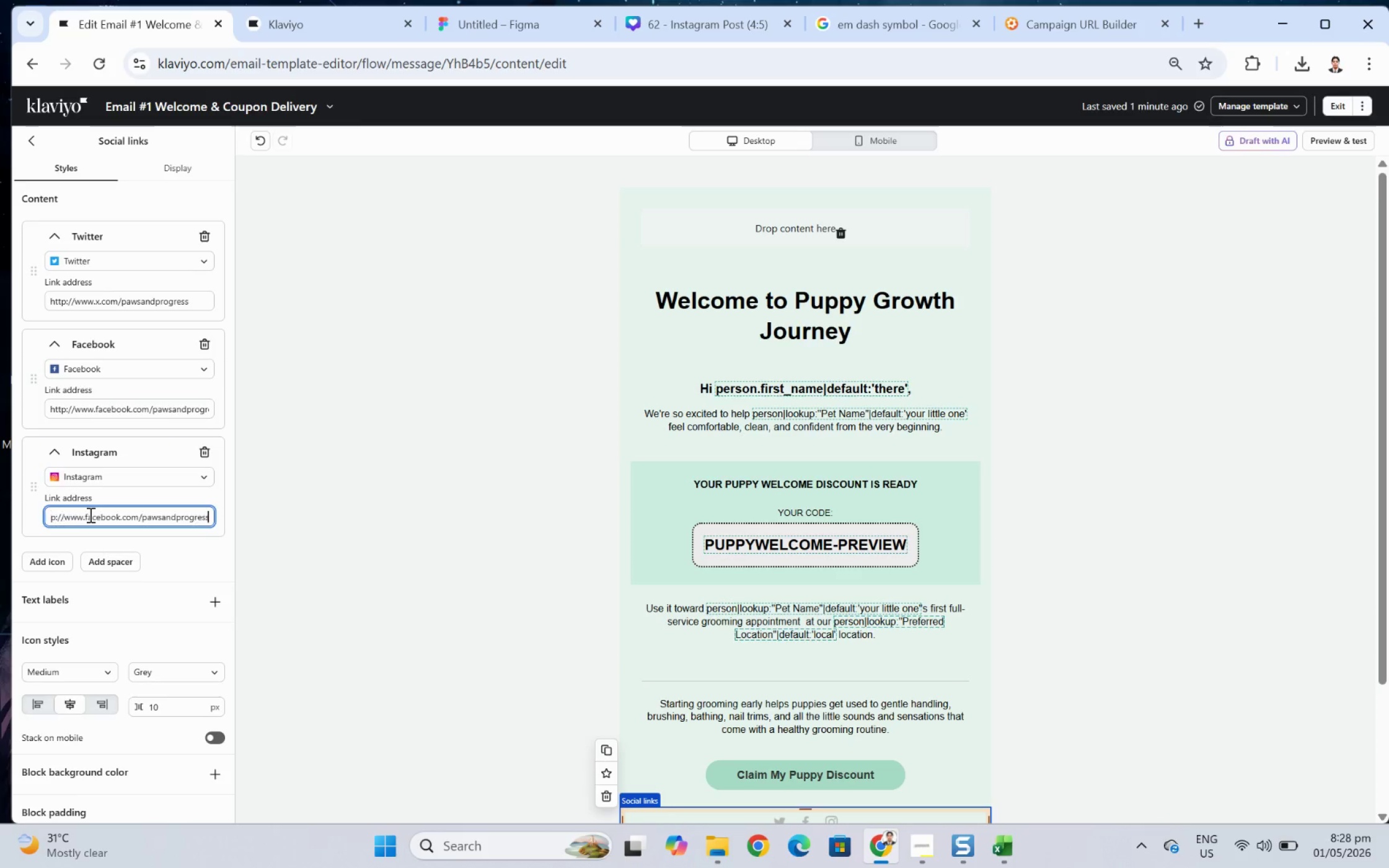 
key(Control+ControlLeft)
 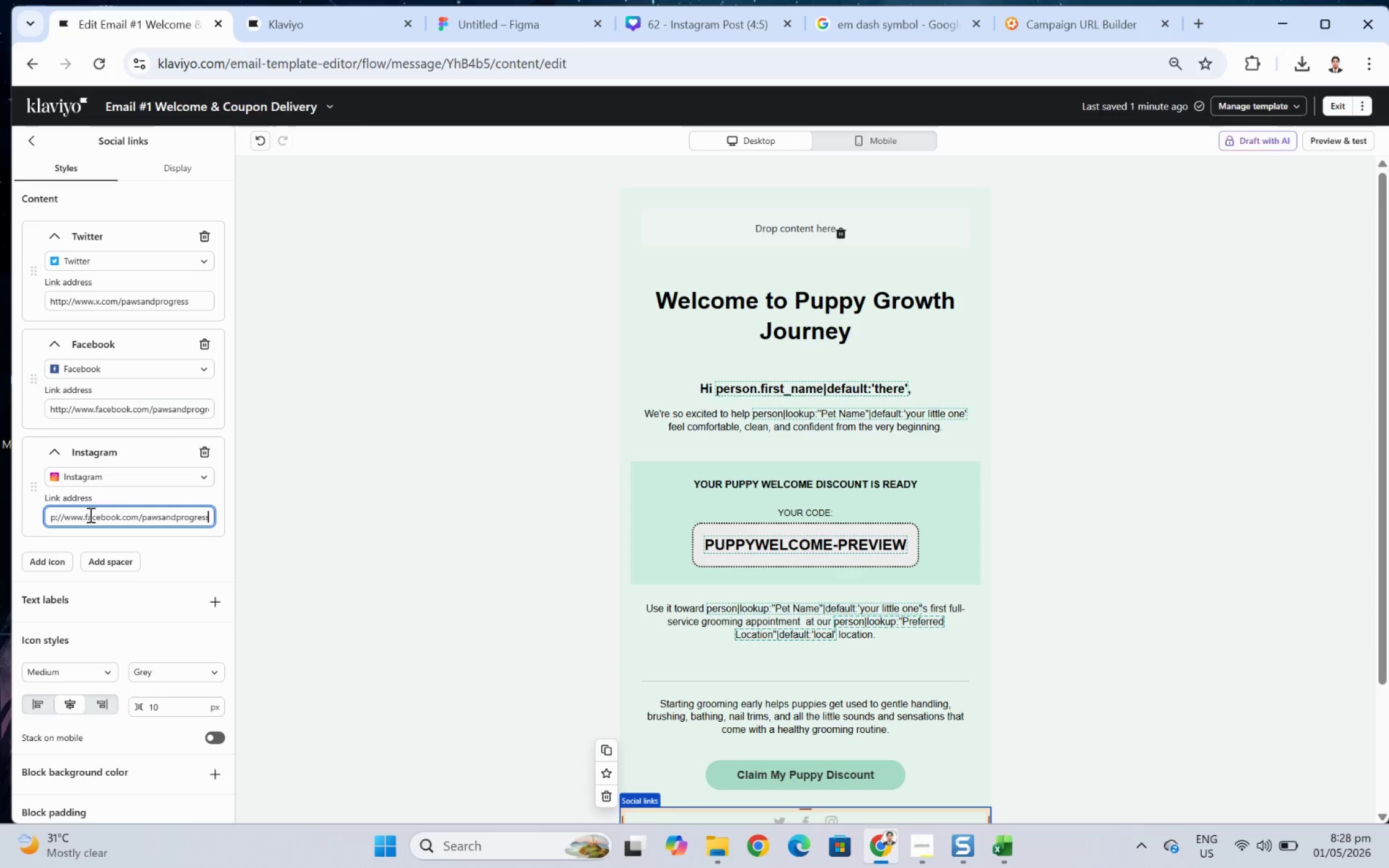 
key(Control+V)
 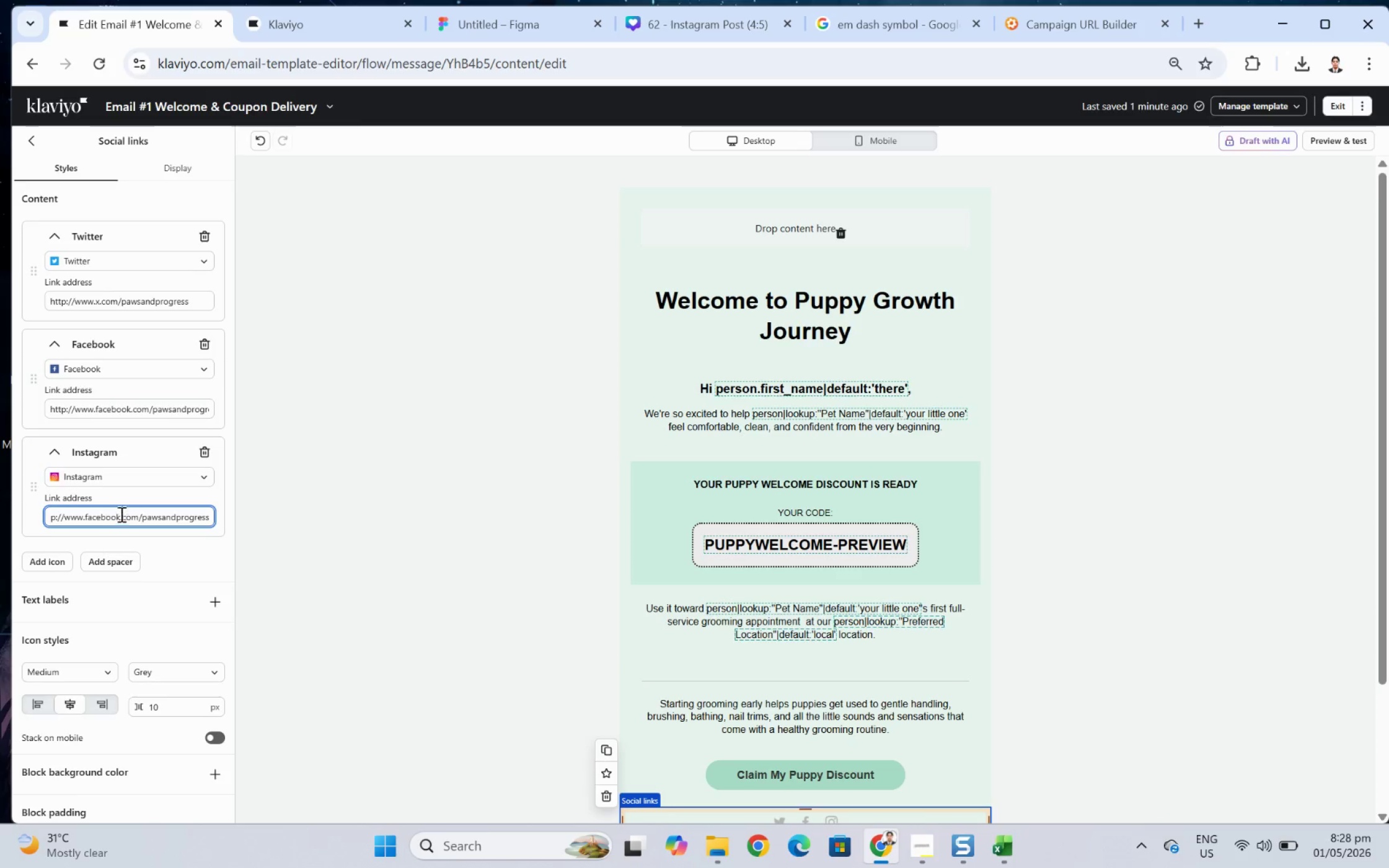 
left_click([120, 514])
 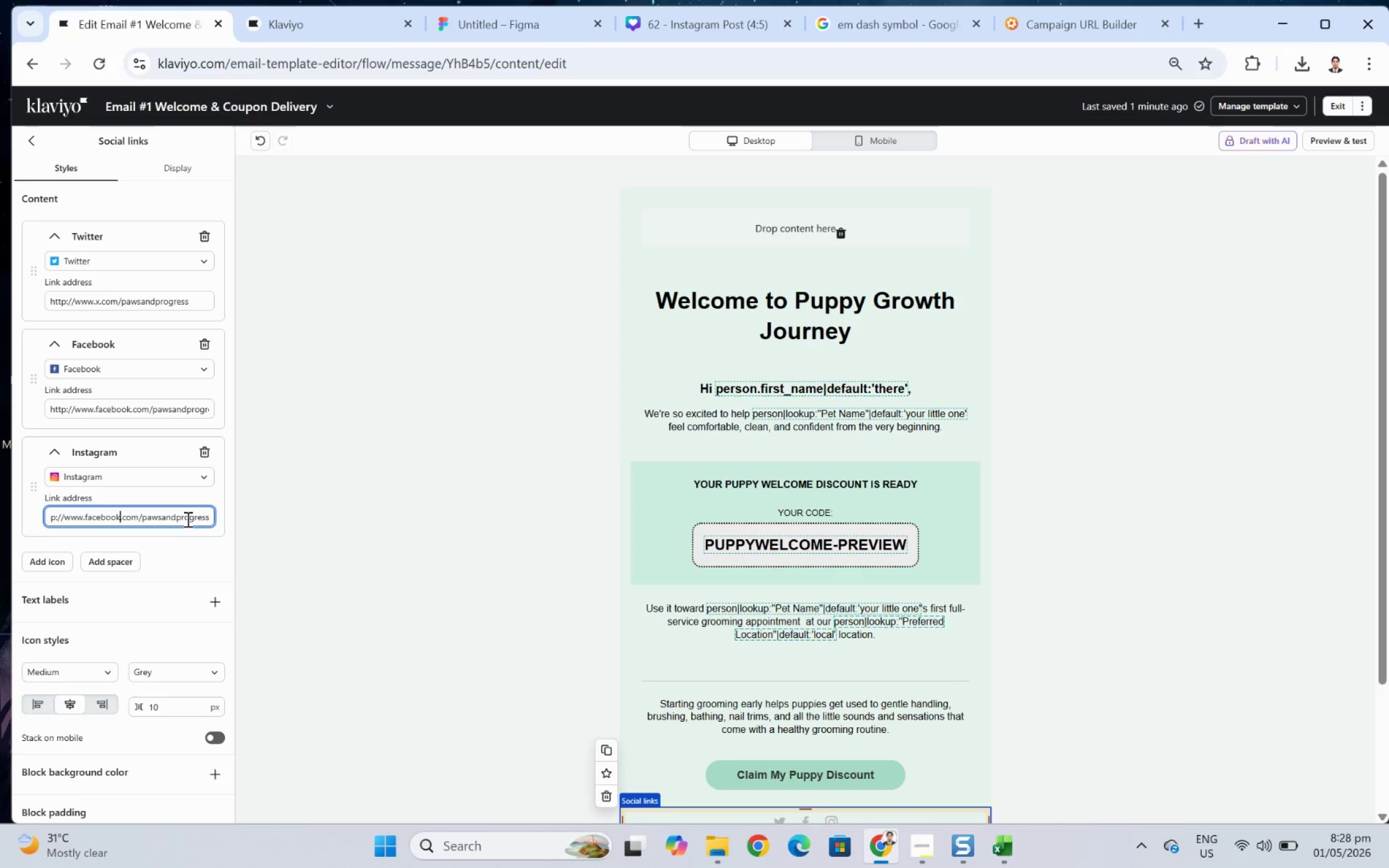 
key(Backspace)
key(Backspace)
key(Backspace)
key(Backspace)
key(Backspace)
key(Backspace)
key(Backspace)
key(Backspace)
type(instagram)
 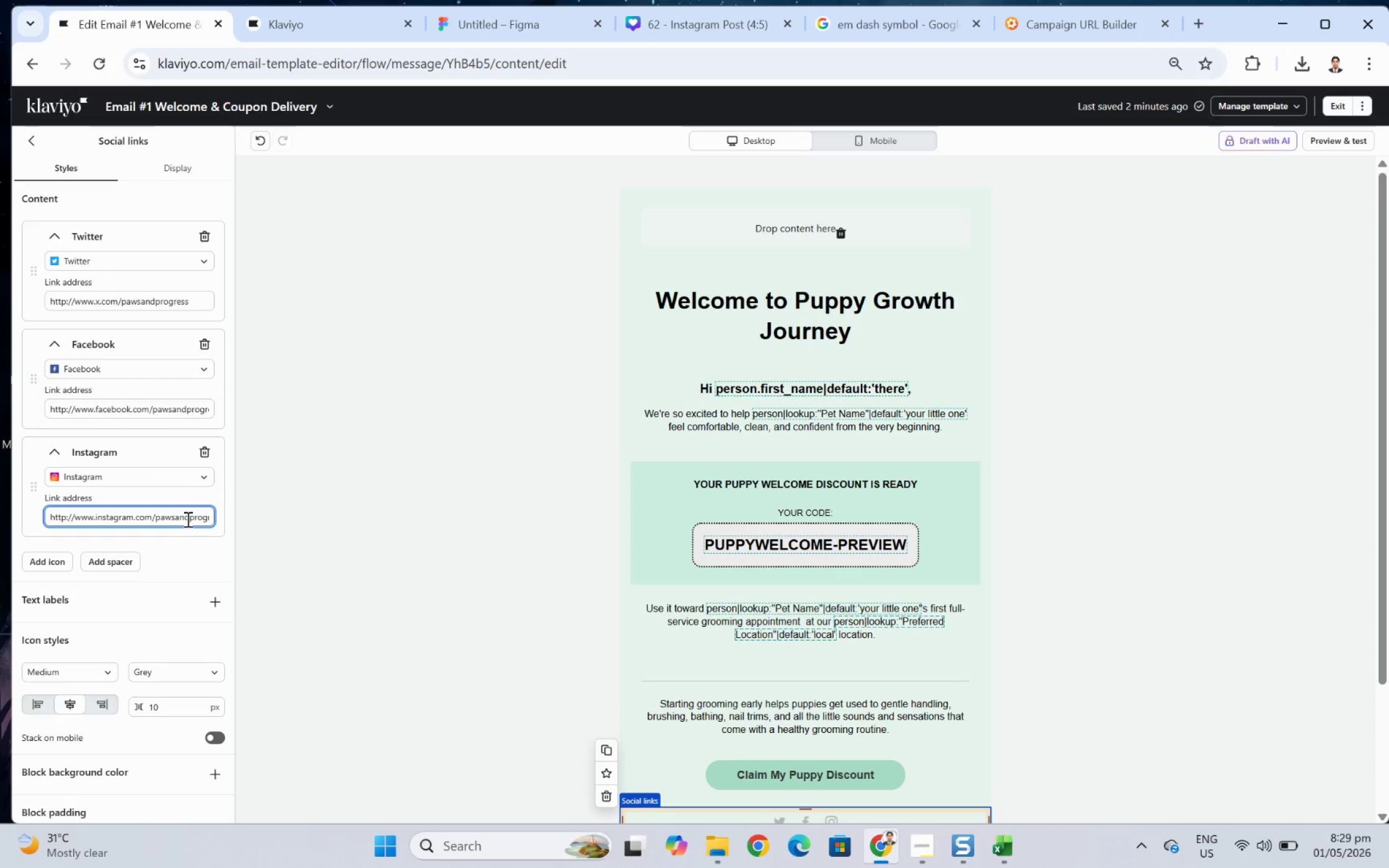 
wait(19.25)
 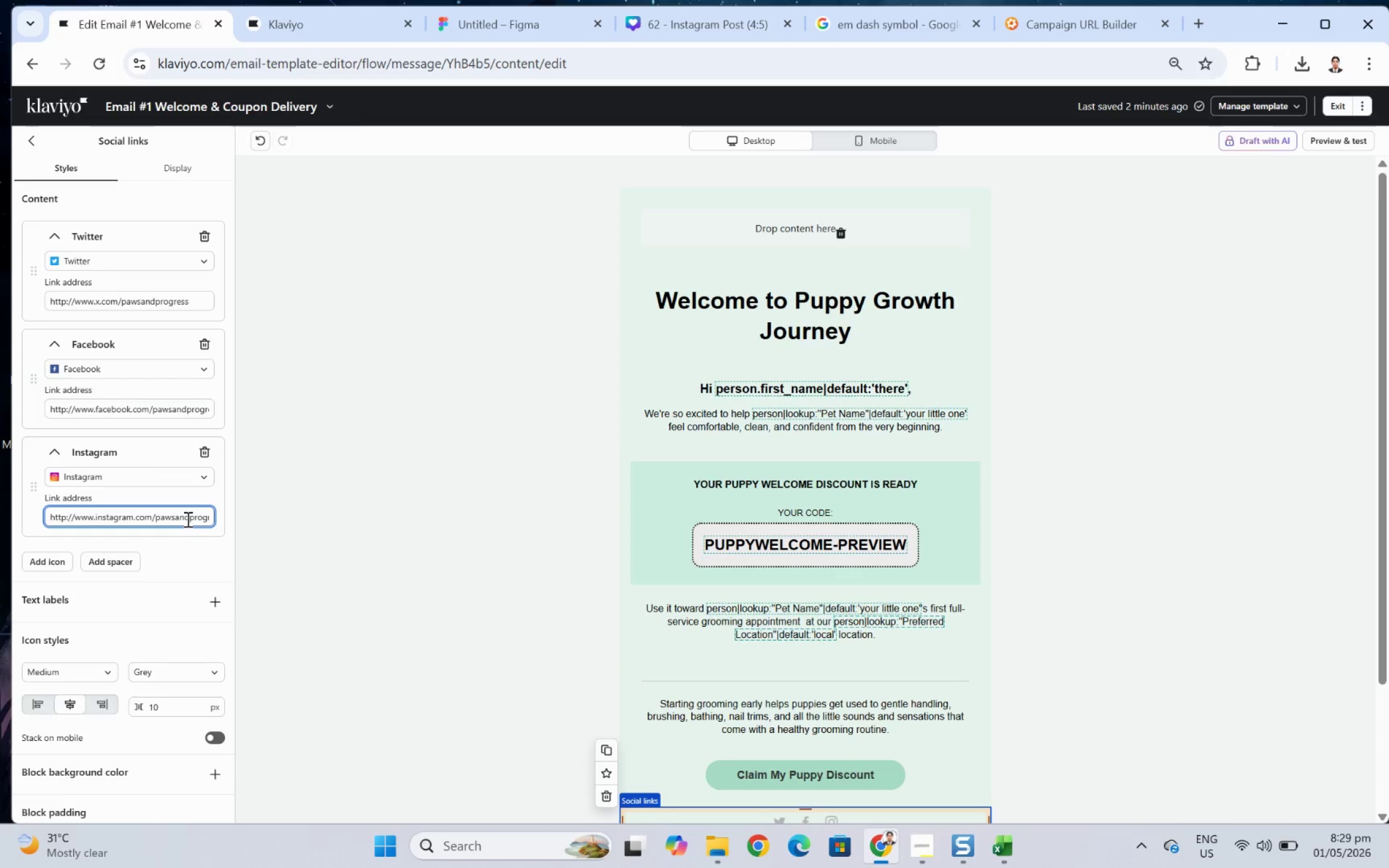 
left_click([1044, 597])
 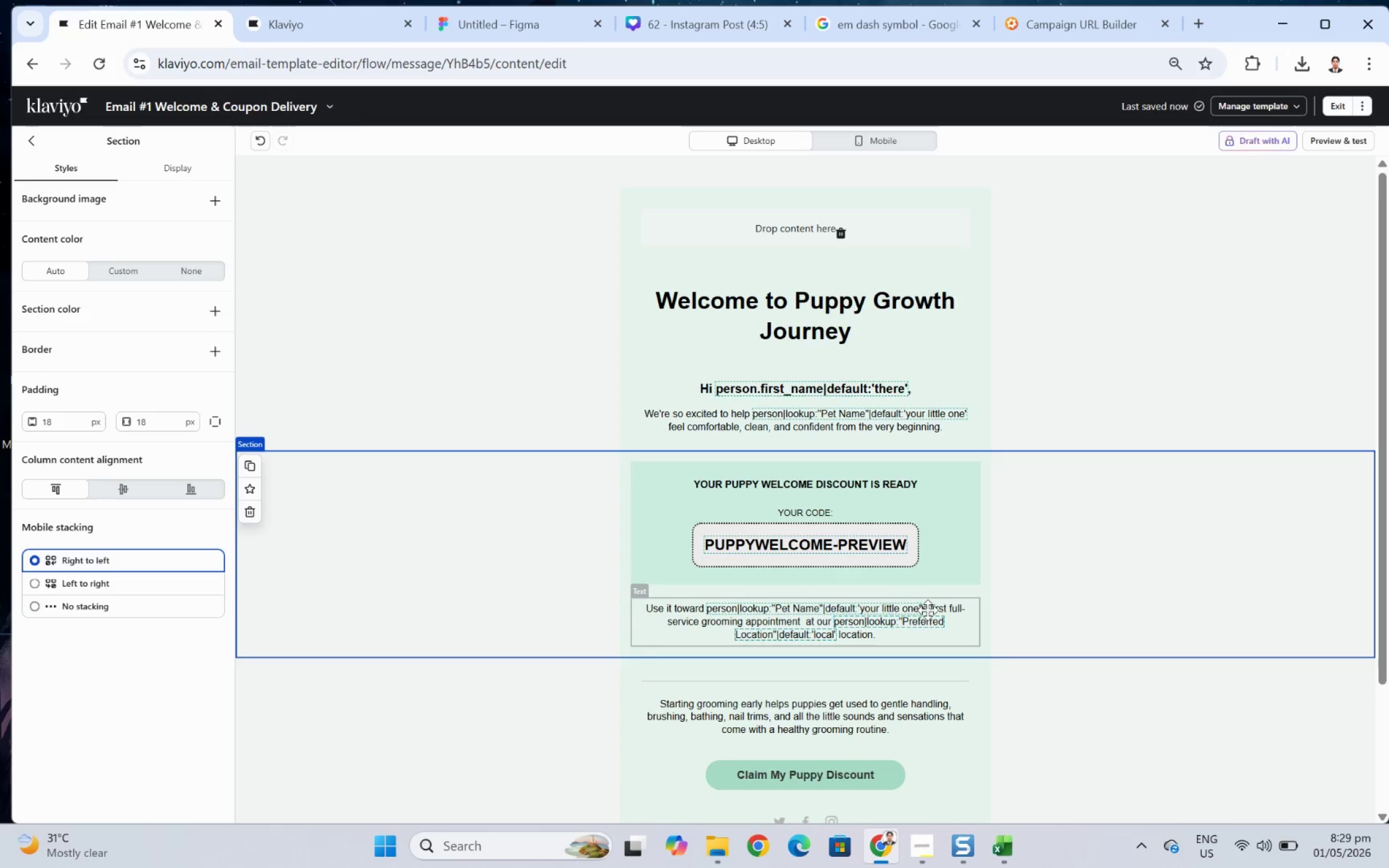 
left_click_drag(start_coordinate=[1049, 623], to_coordinate=[1054, 621])
 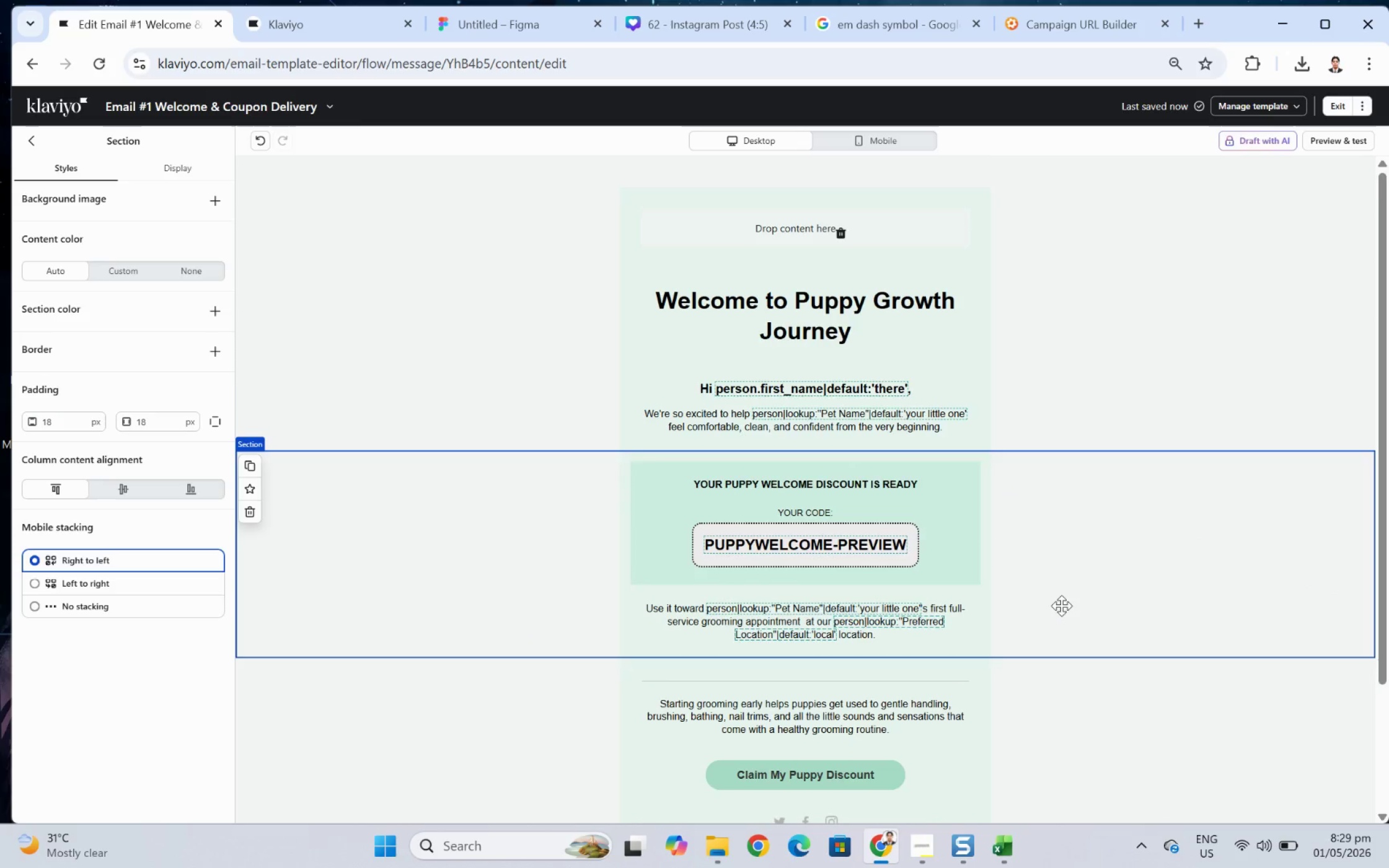 
scroll: coordinate [1061, 604], scroll_direction: down, amount: 3.0
 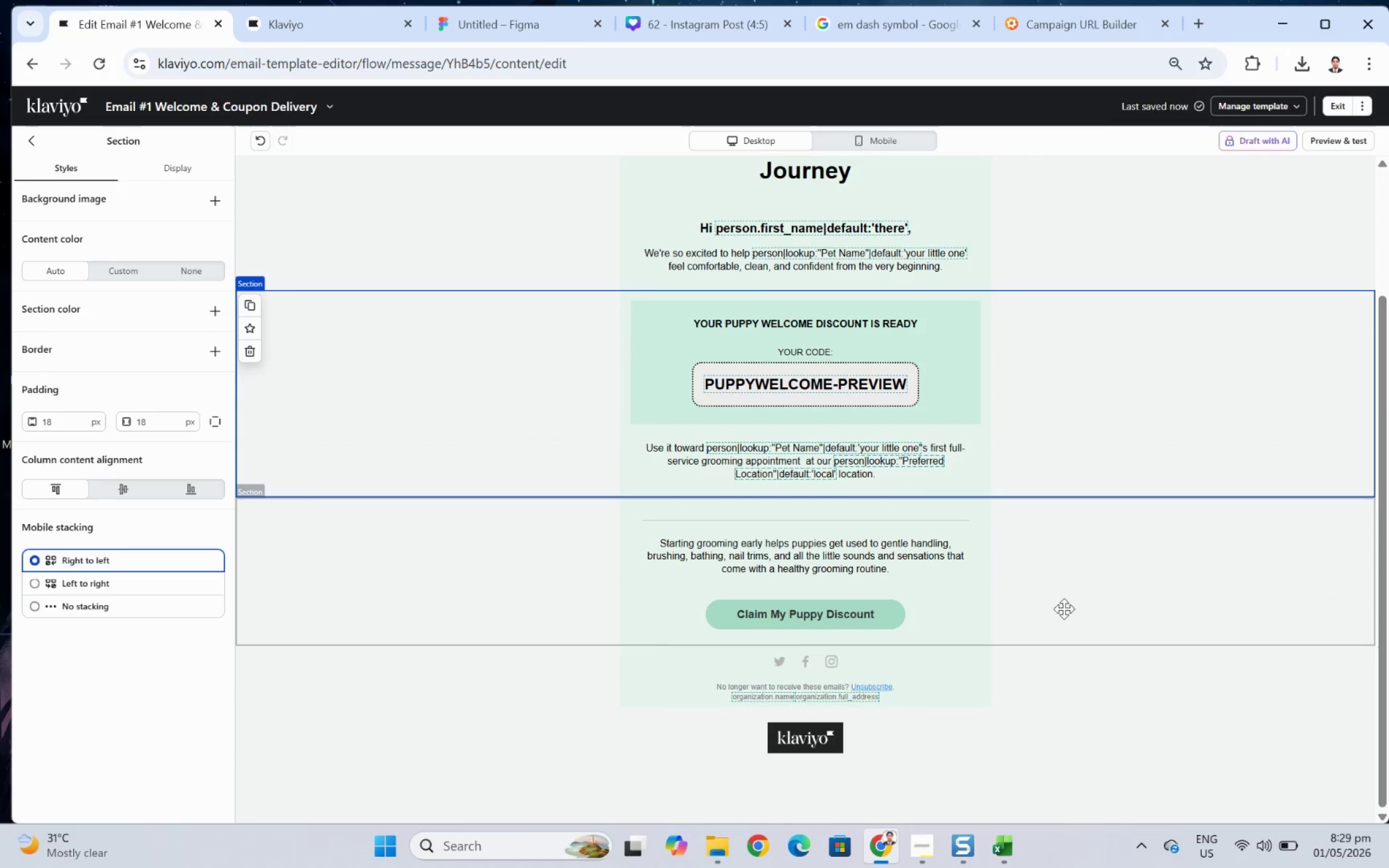 
left_click([1060, 621])
 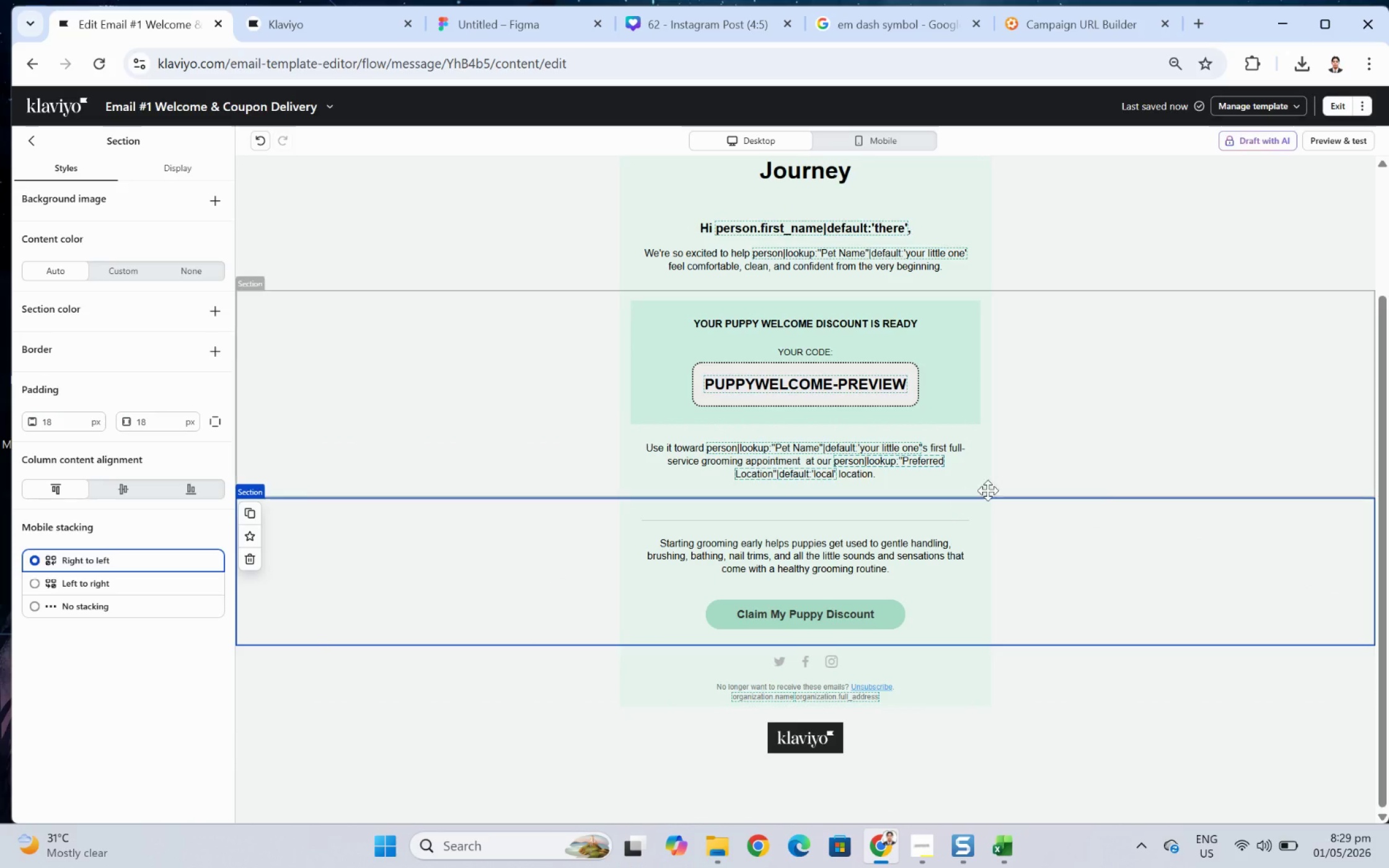 
left_click([1135, 696])
 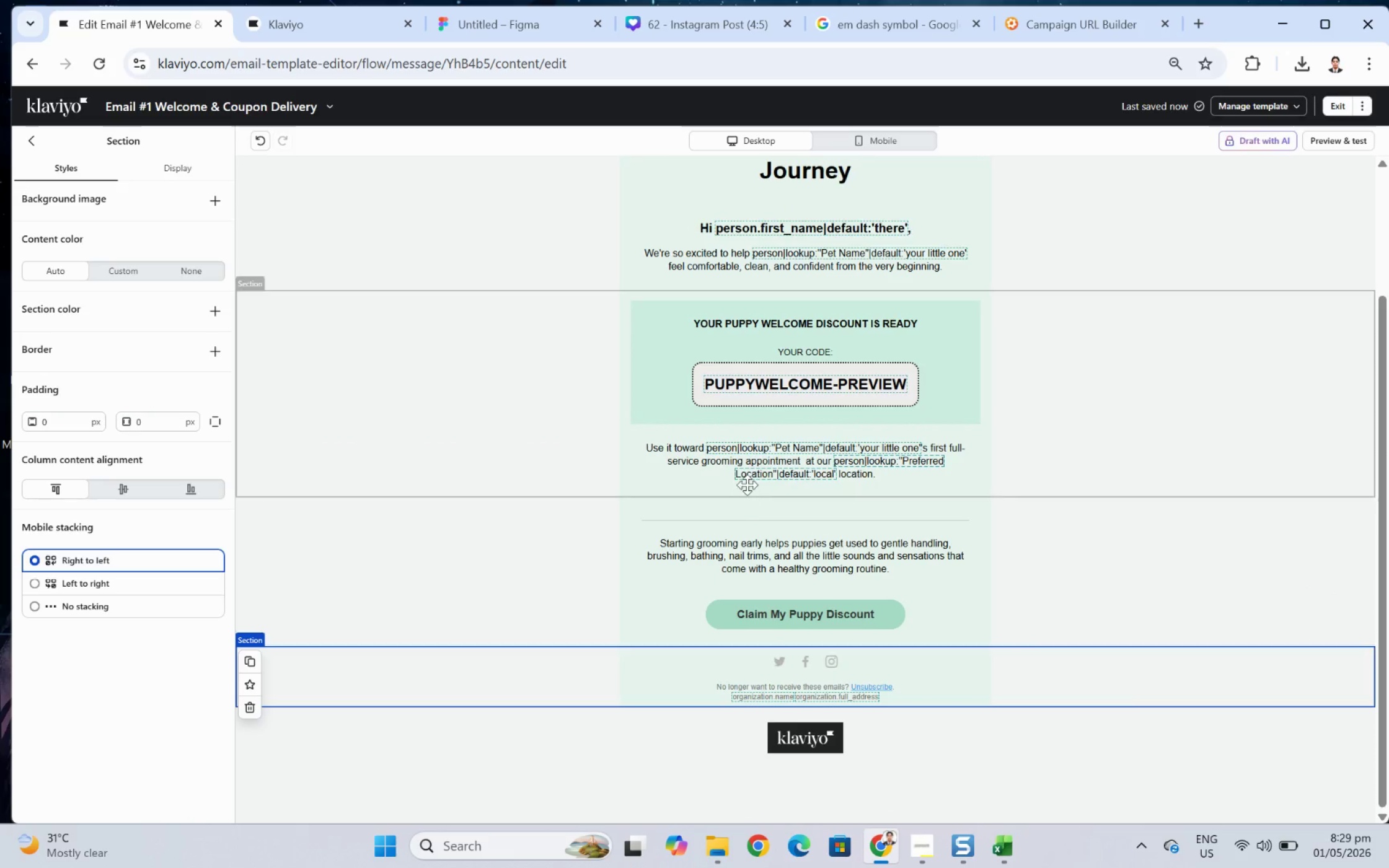 
left_click([747, 476])
 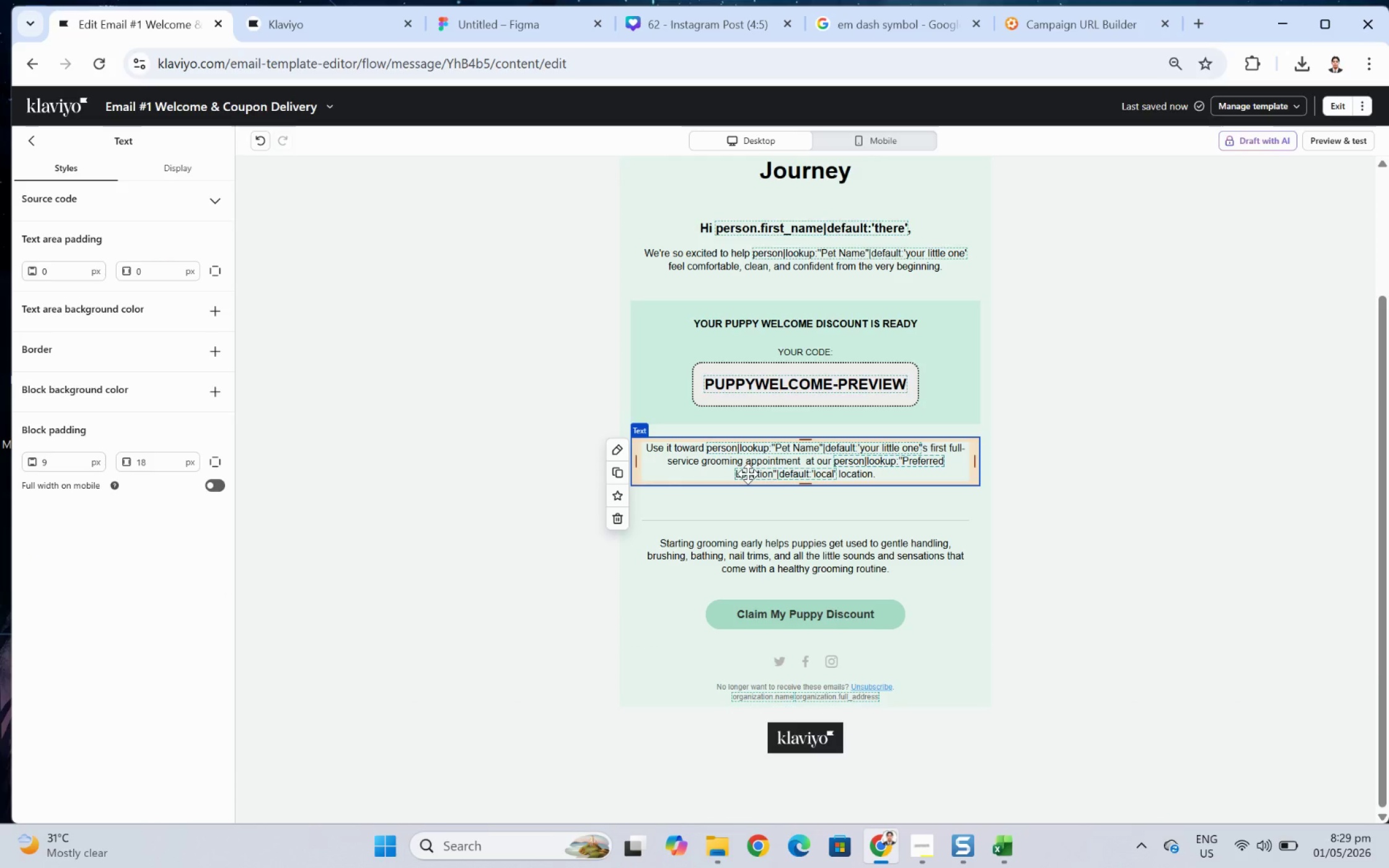 
wait(17.84)
 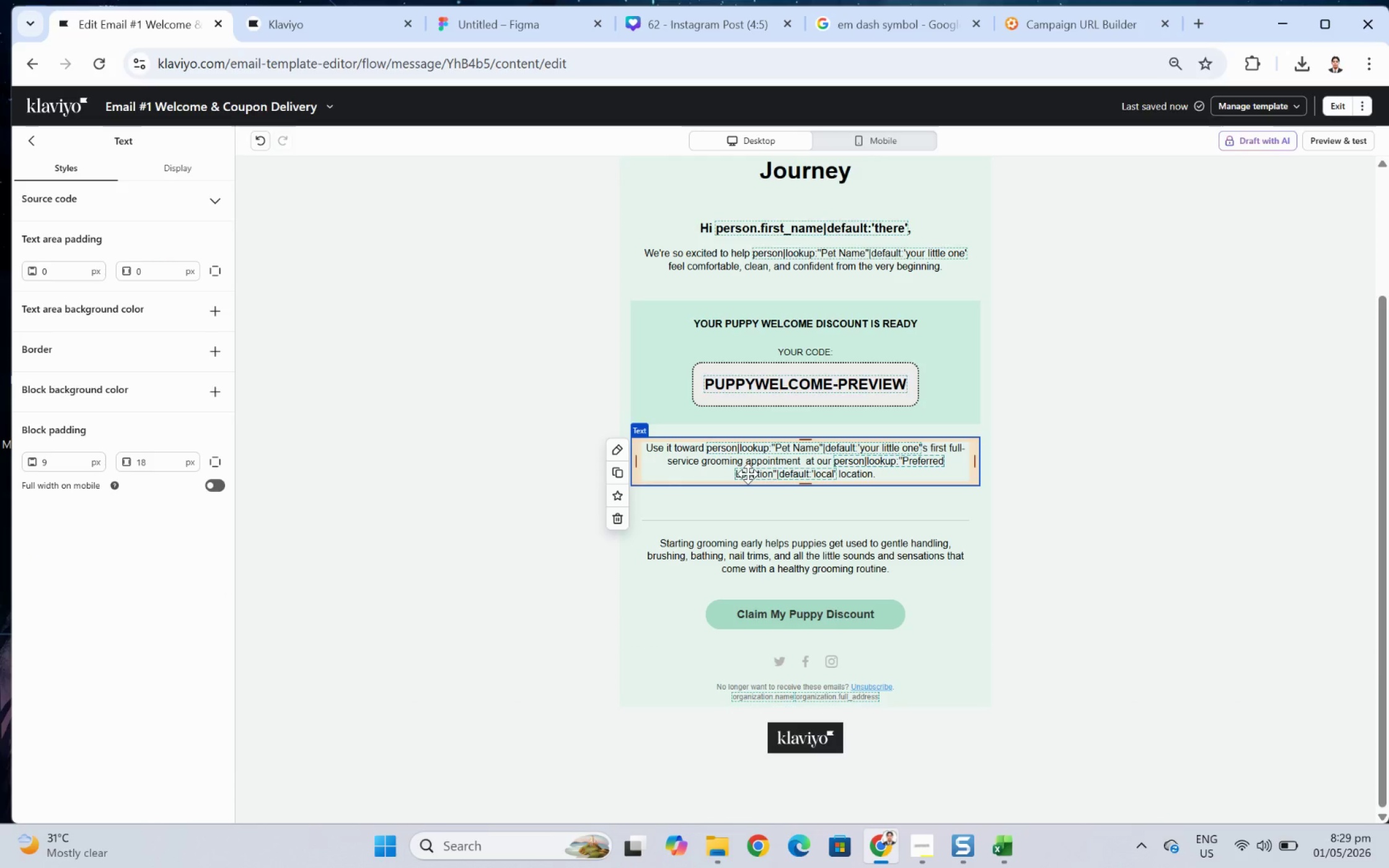 
left_click([968, 493])
 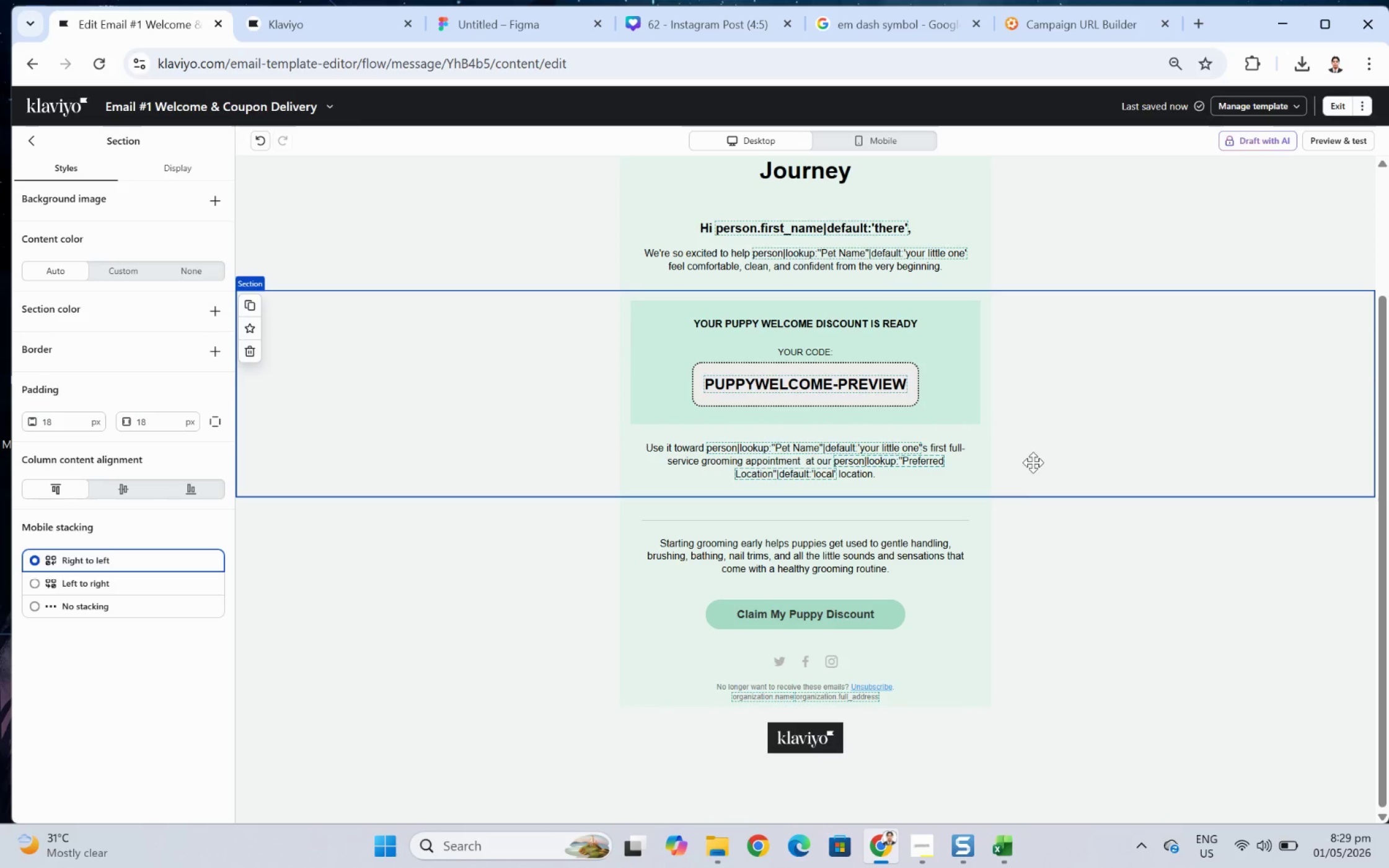 
wait(11.45)
 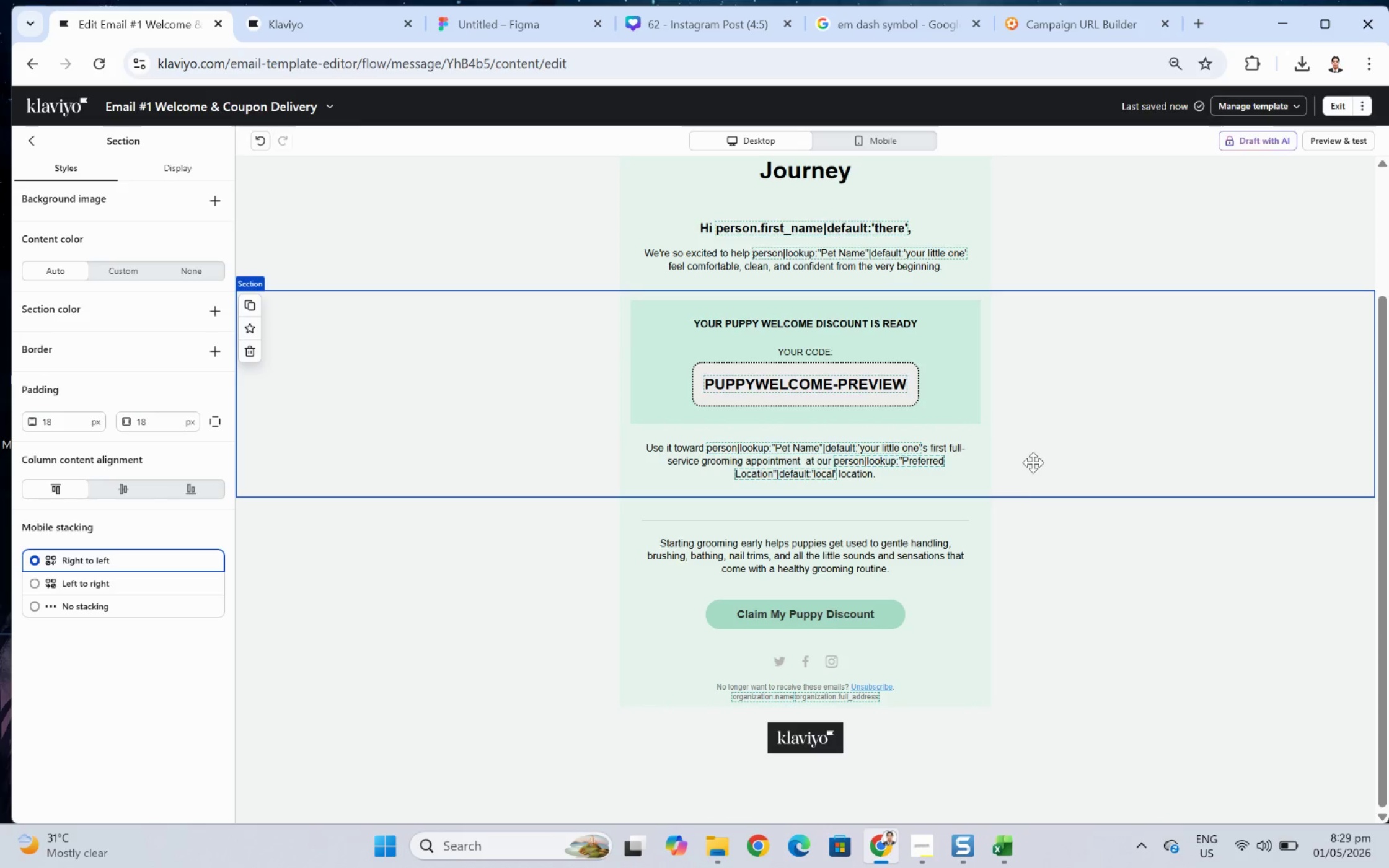 
left_click([1146, 711])
 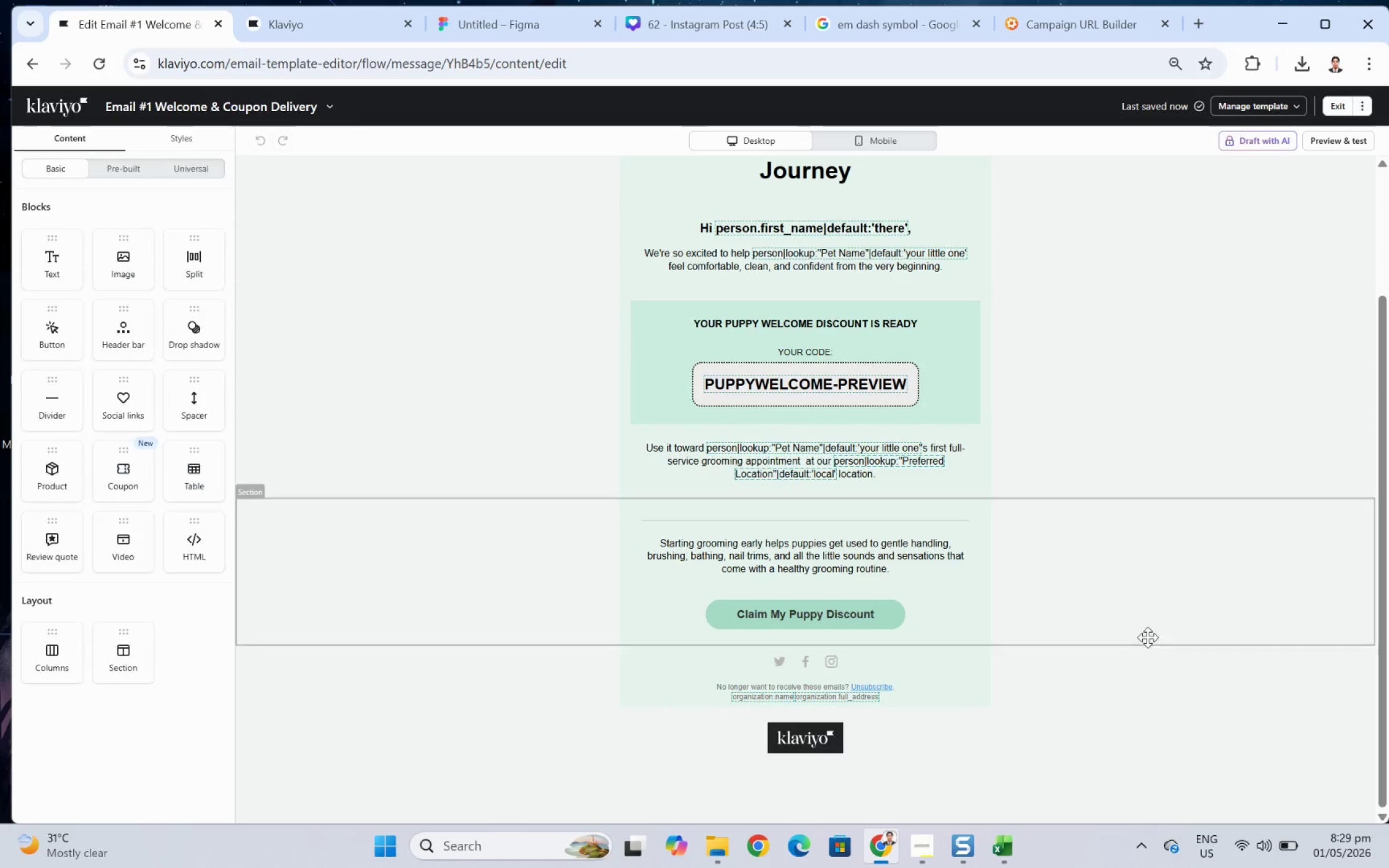 
scroll: coordinate [1147, 634], scroll_direction: up, amount: 3.0
 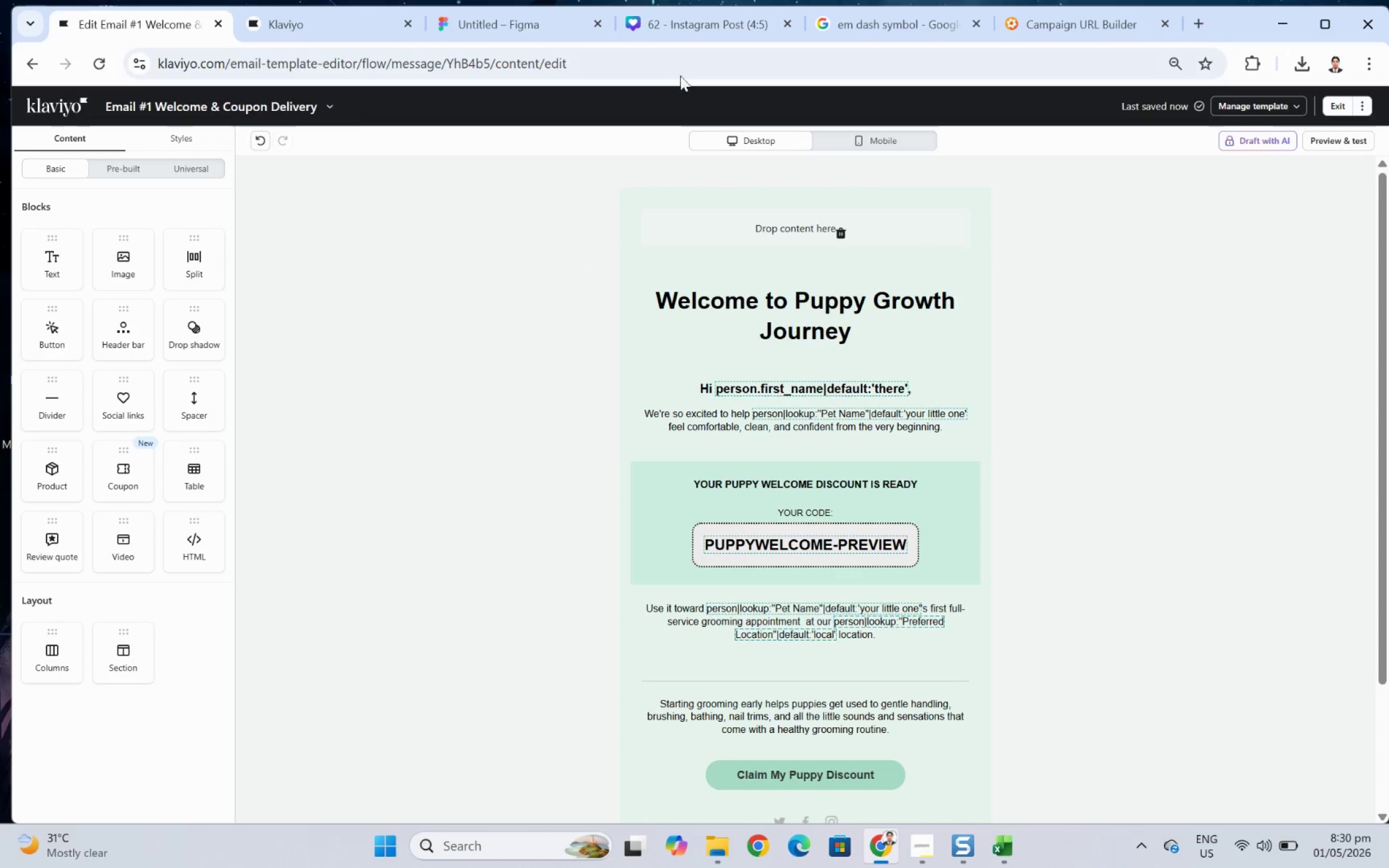 
wait(13.9)
 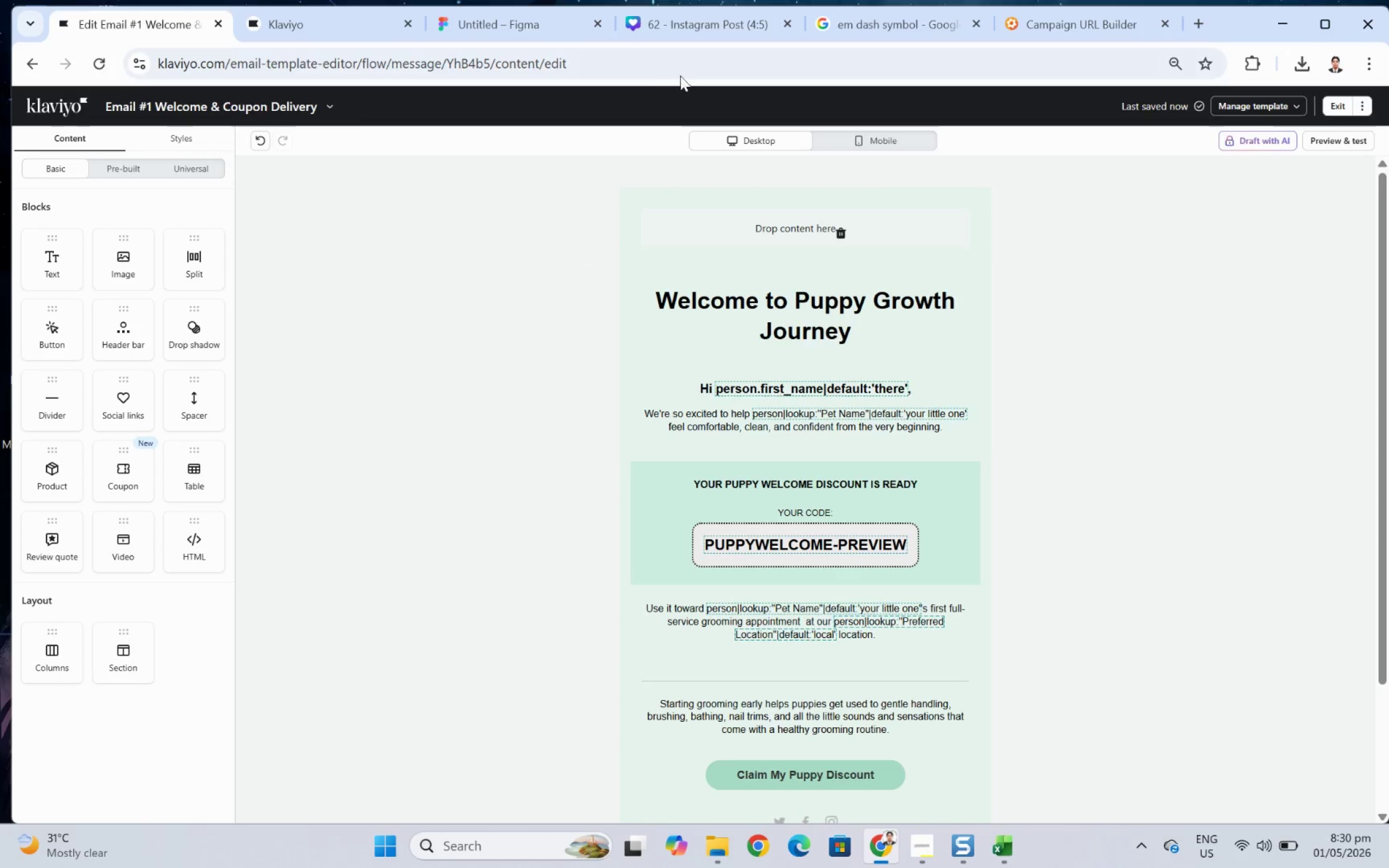 
left_click([727, 27])
 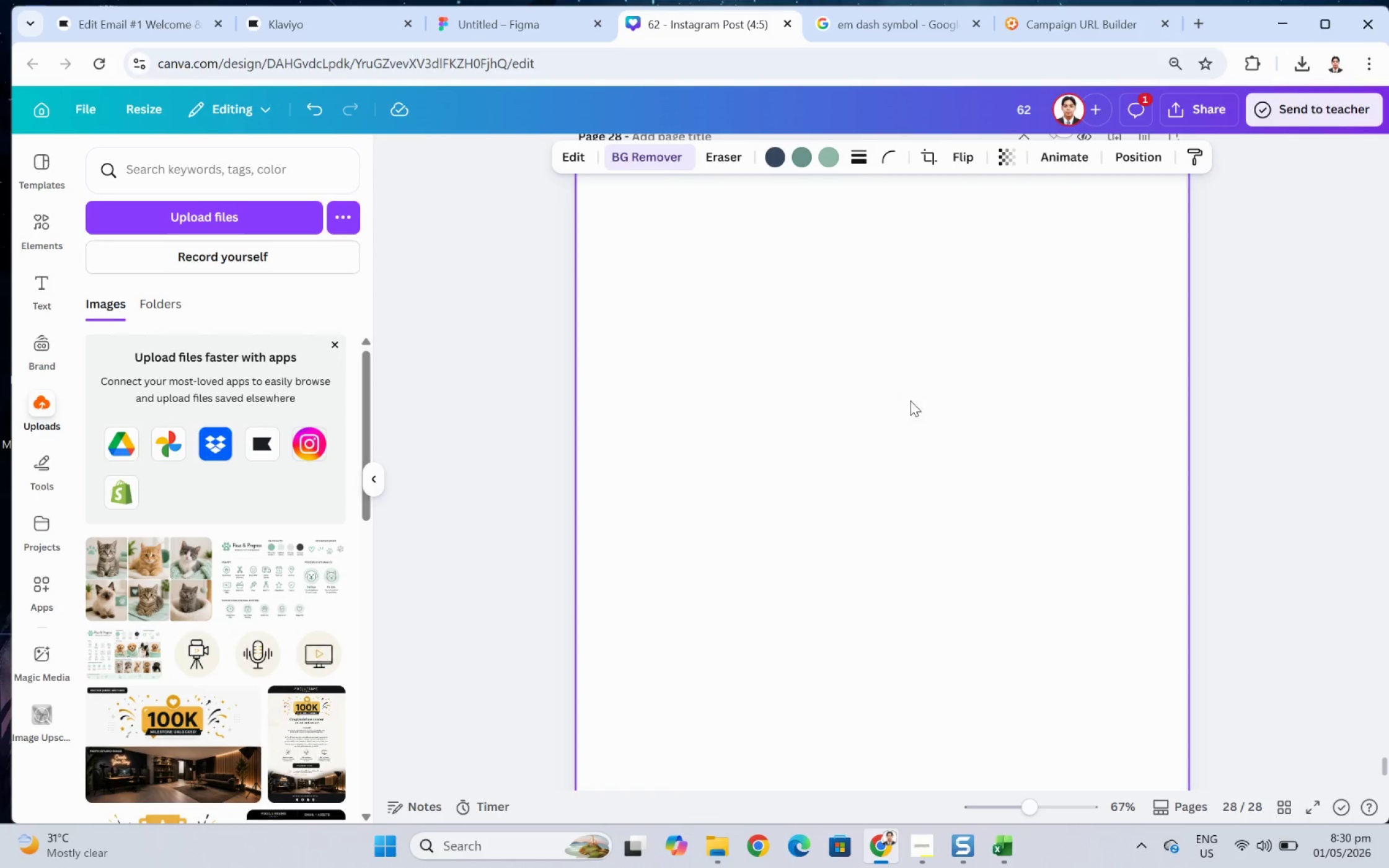 
scroll: coordinate [972, 424], scroll_direction: down, amount: 1.0
 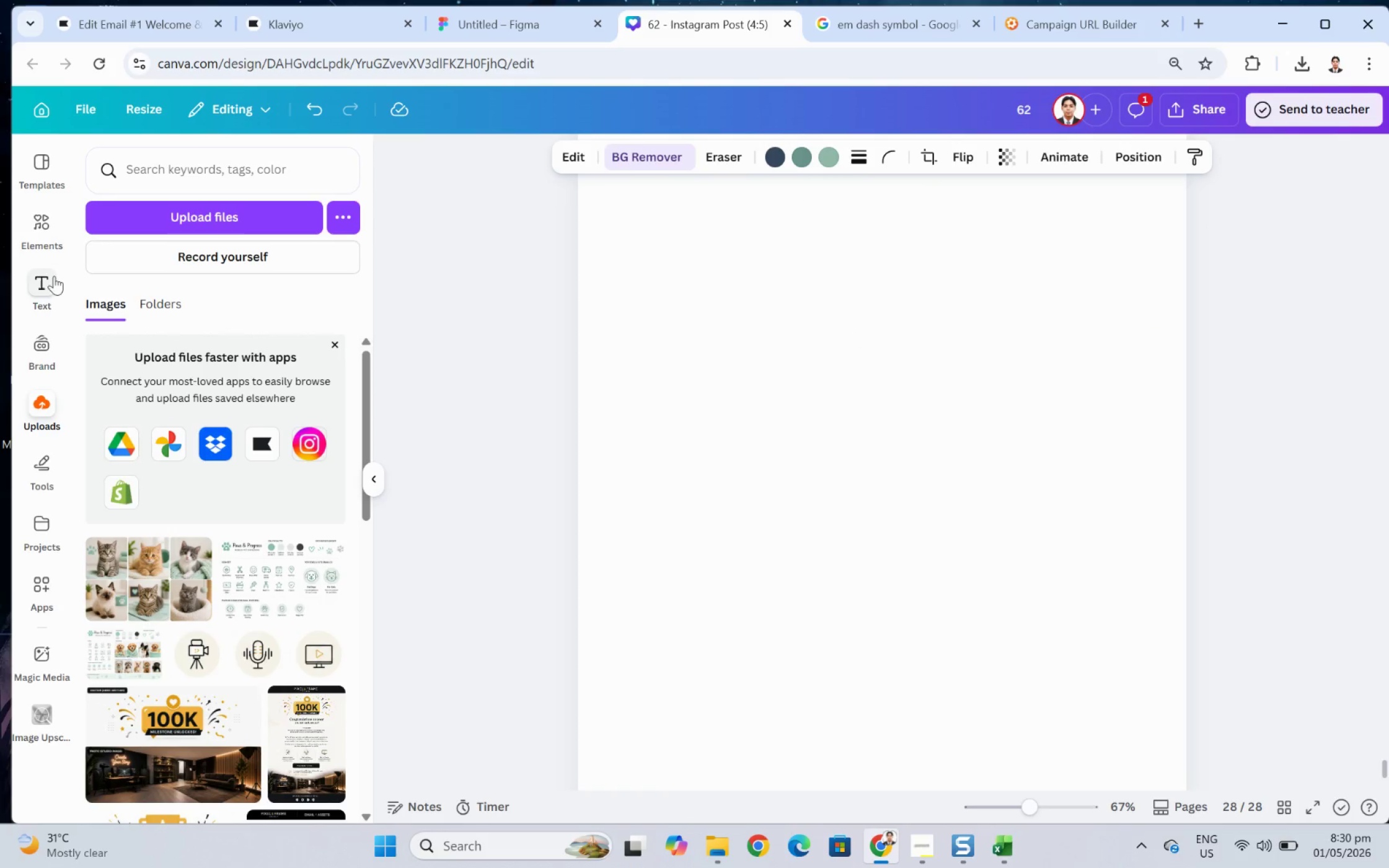 
left_click([48, 234])
 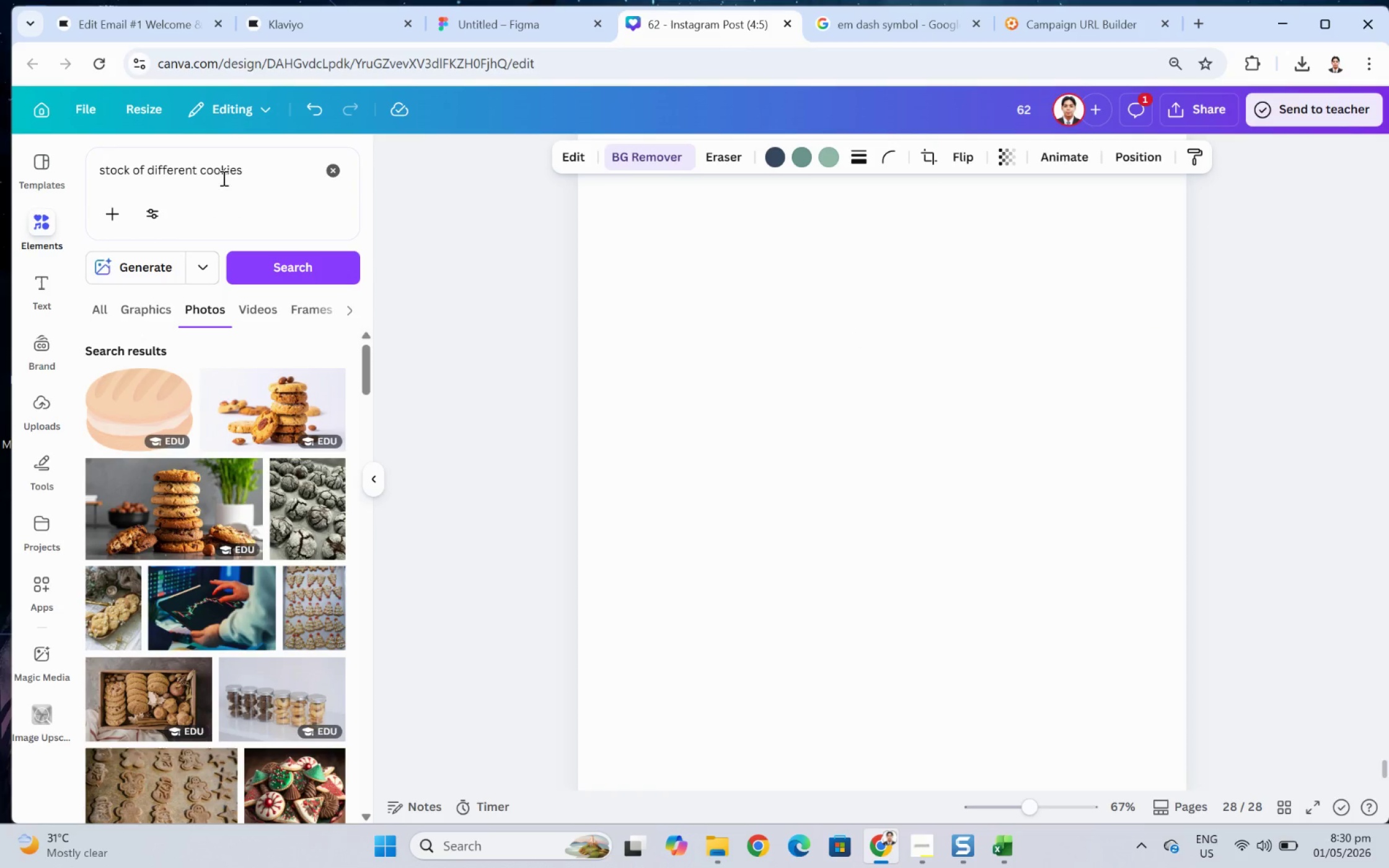 
double_click([248, 170])
 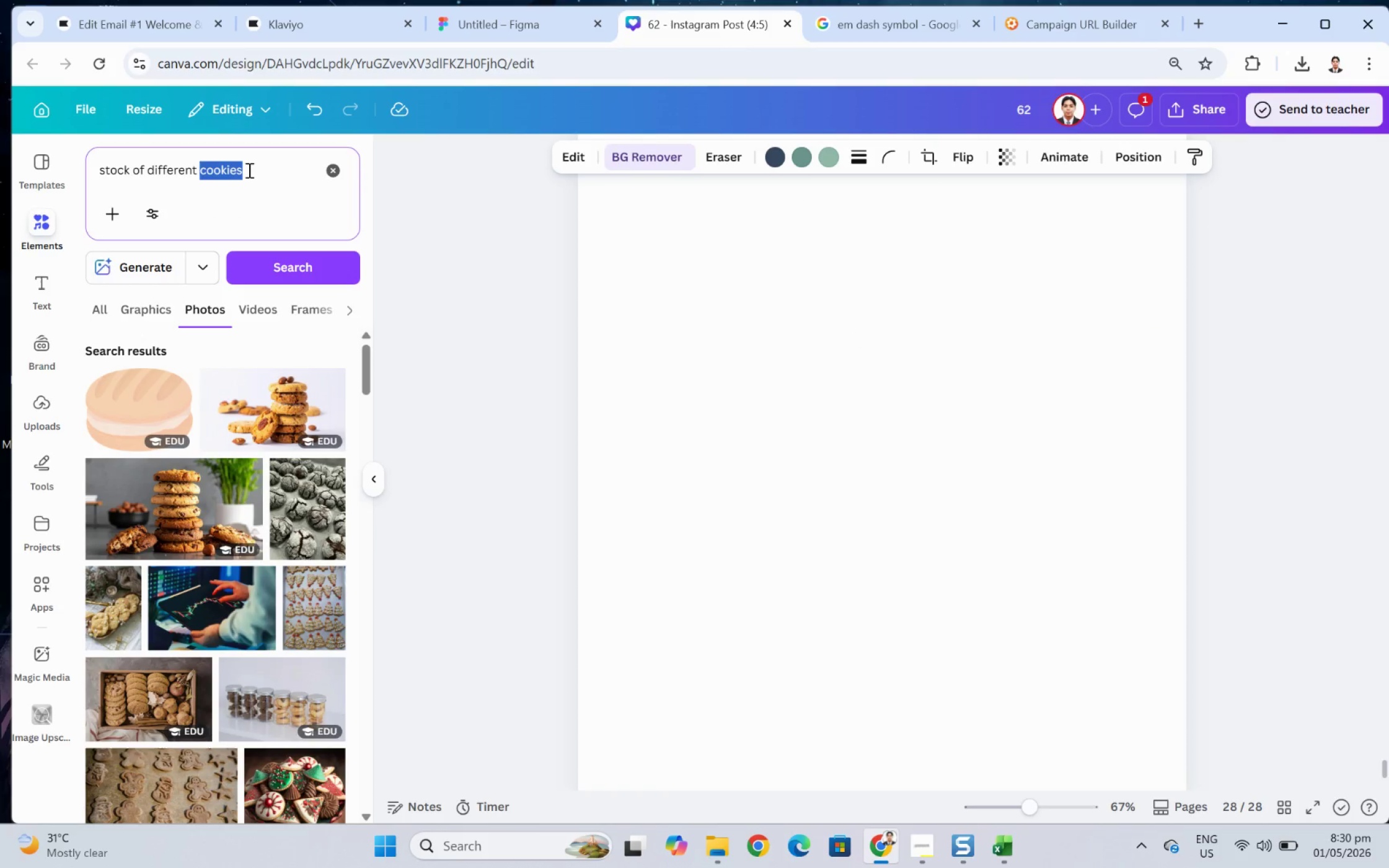 
triple_click([248, 170])
 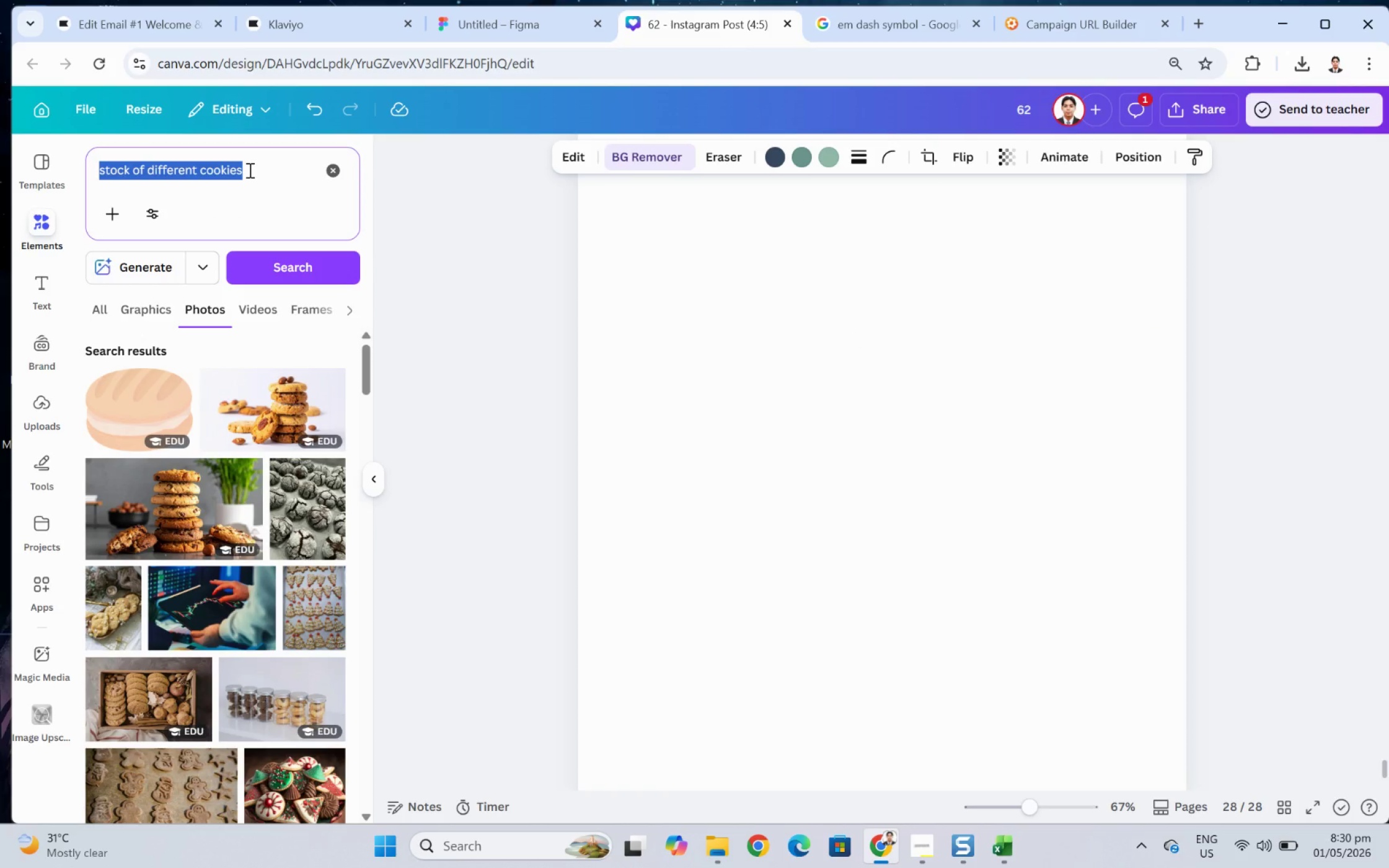 
wait(5.91)
 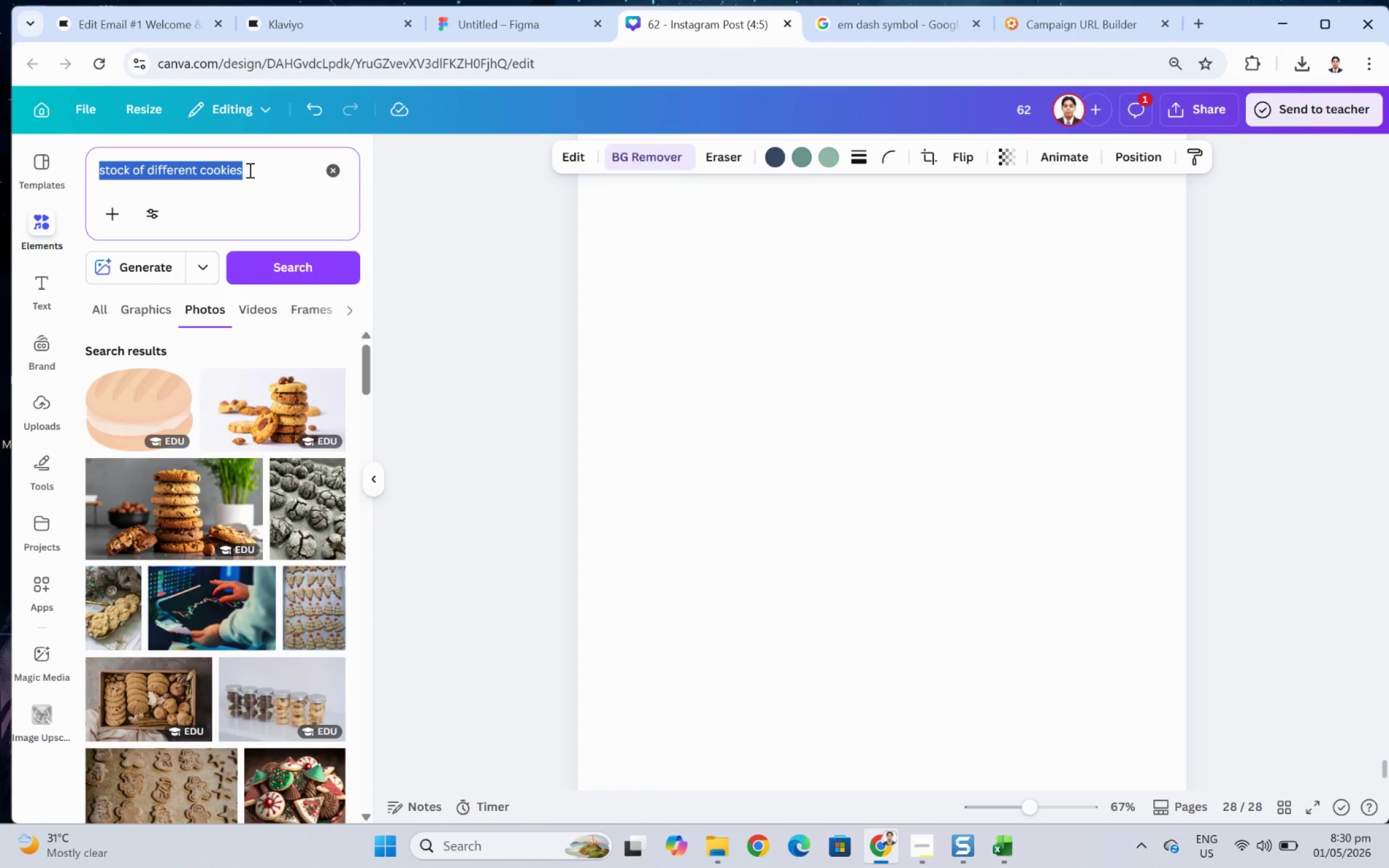 
key(Backspace)
 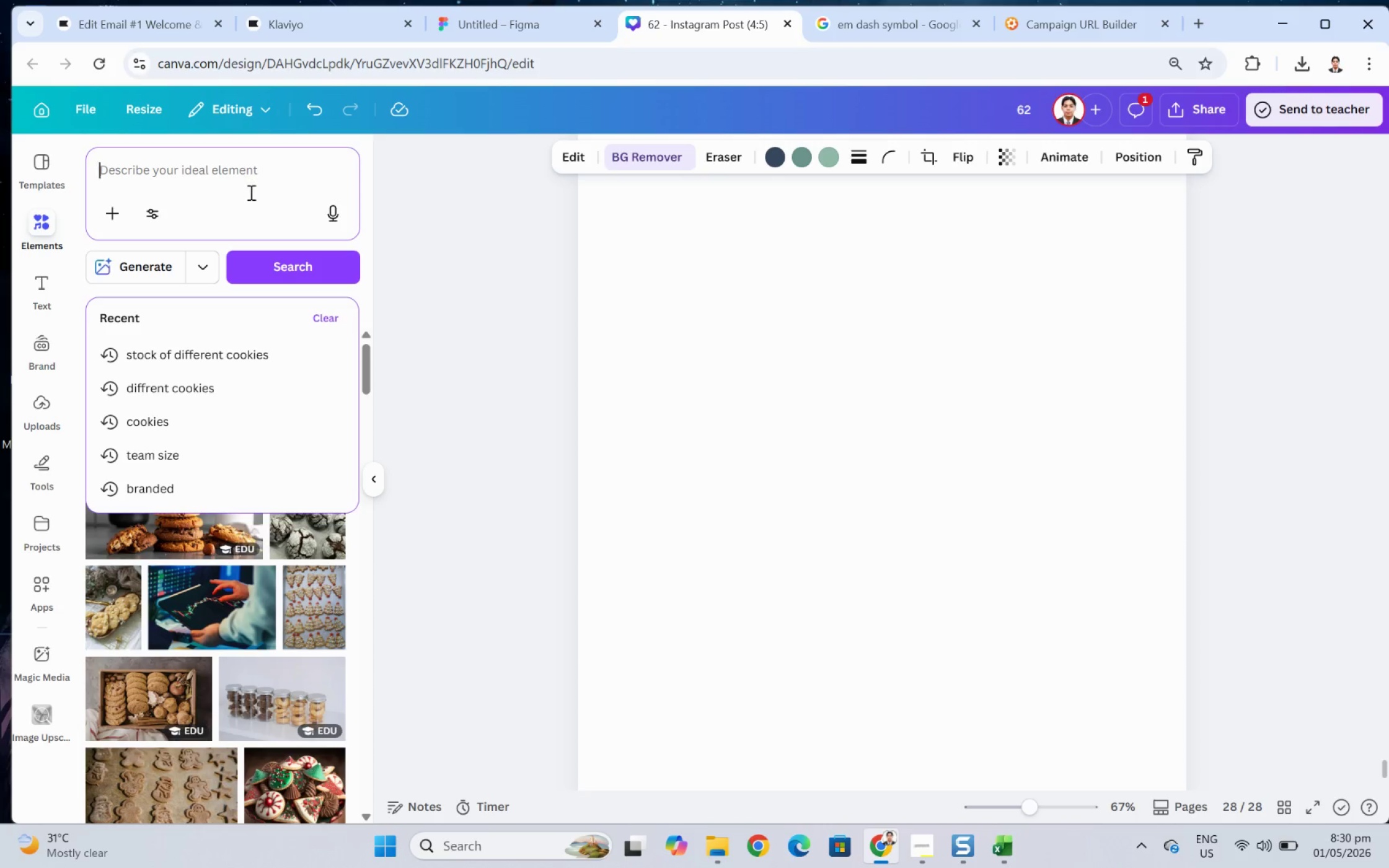 
wait(13.57)
 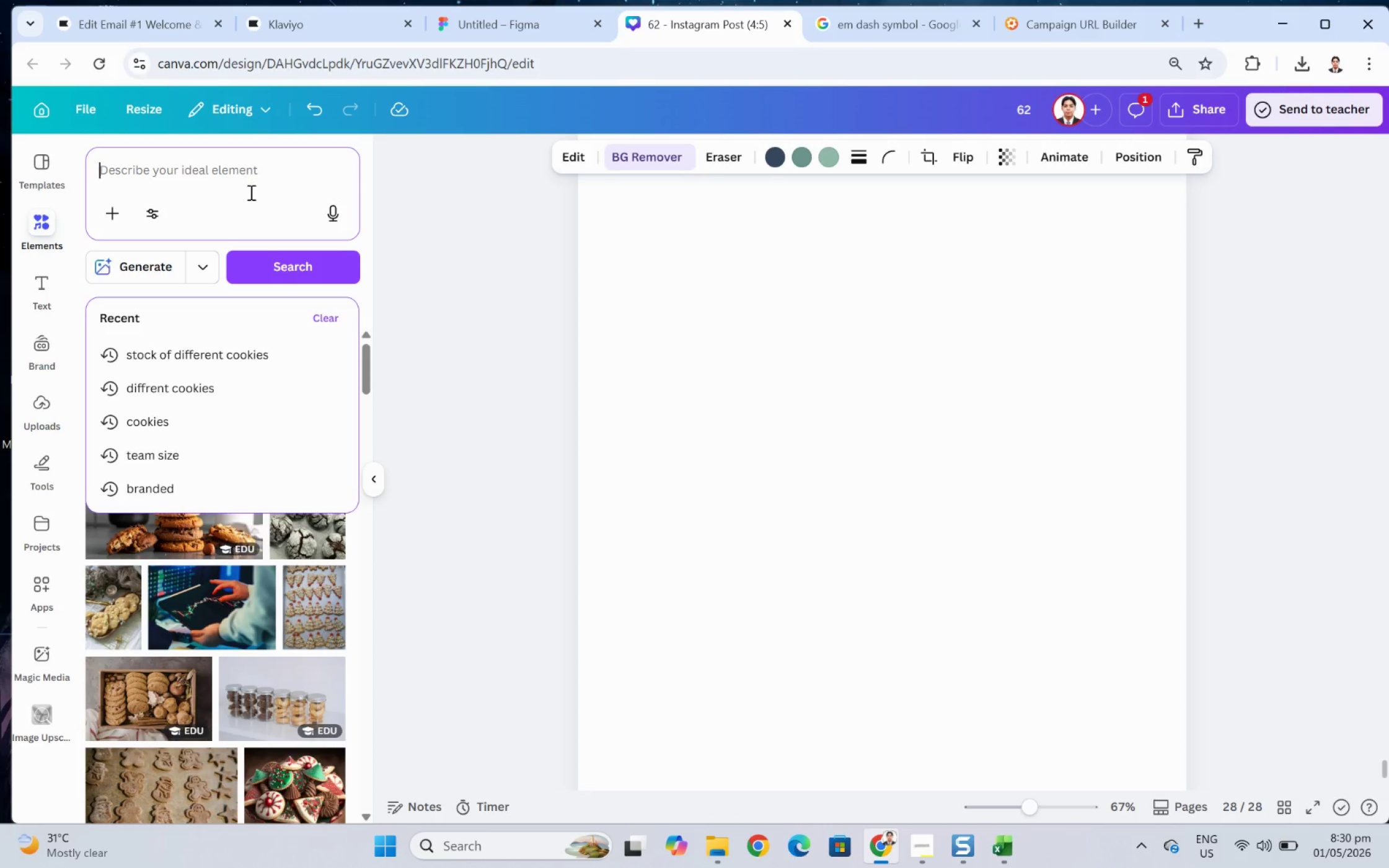 
left_click([37, 278])
 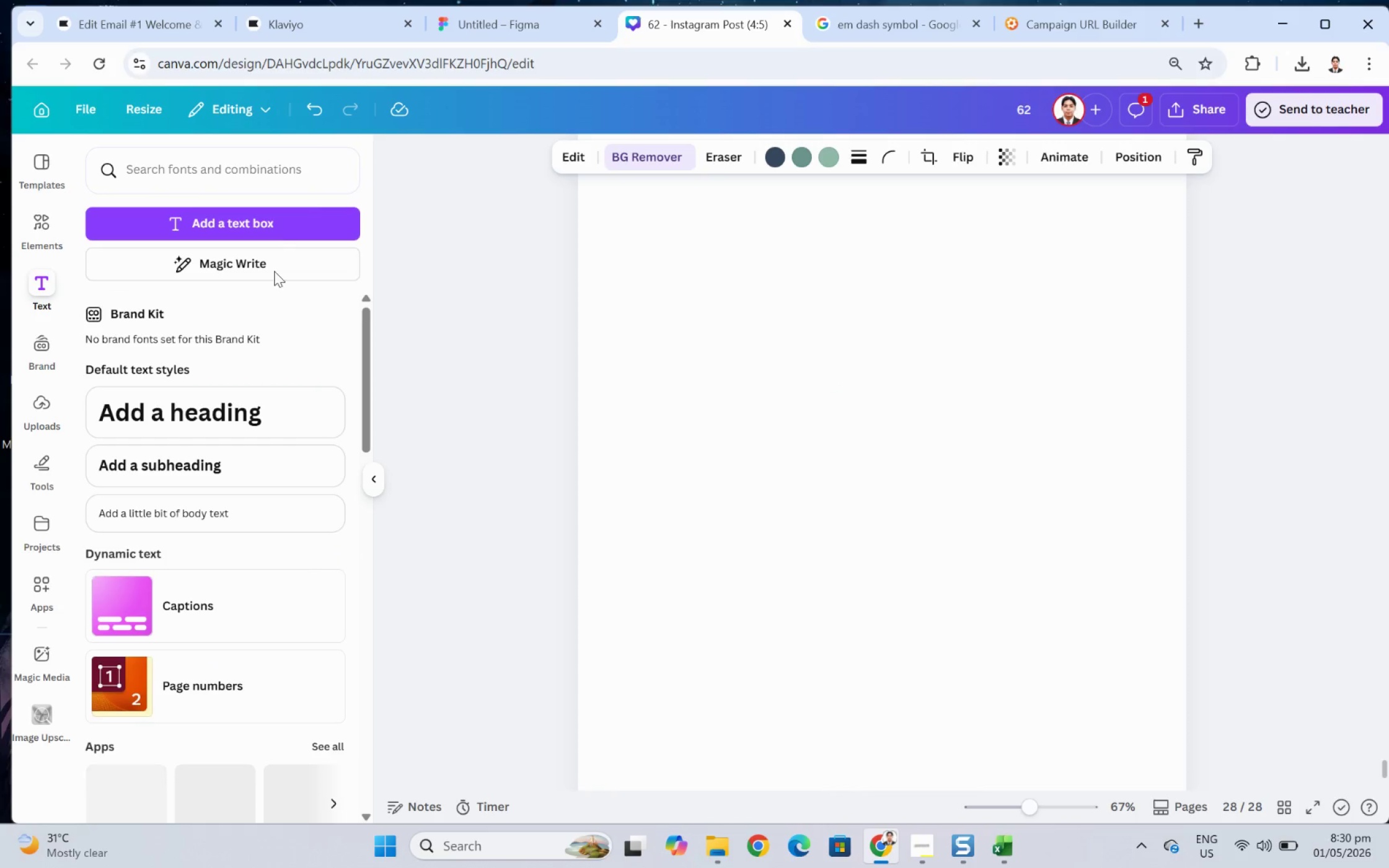 
left_click([273, 227])
 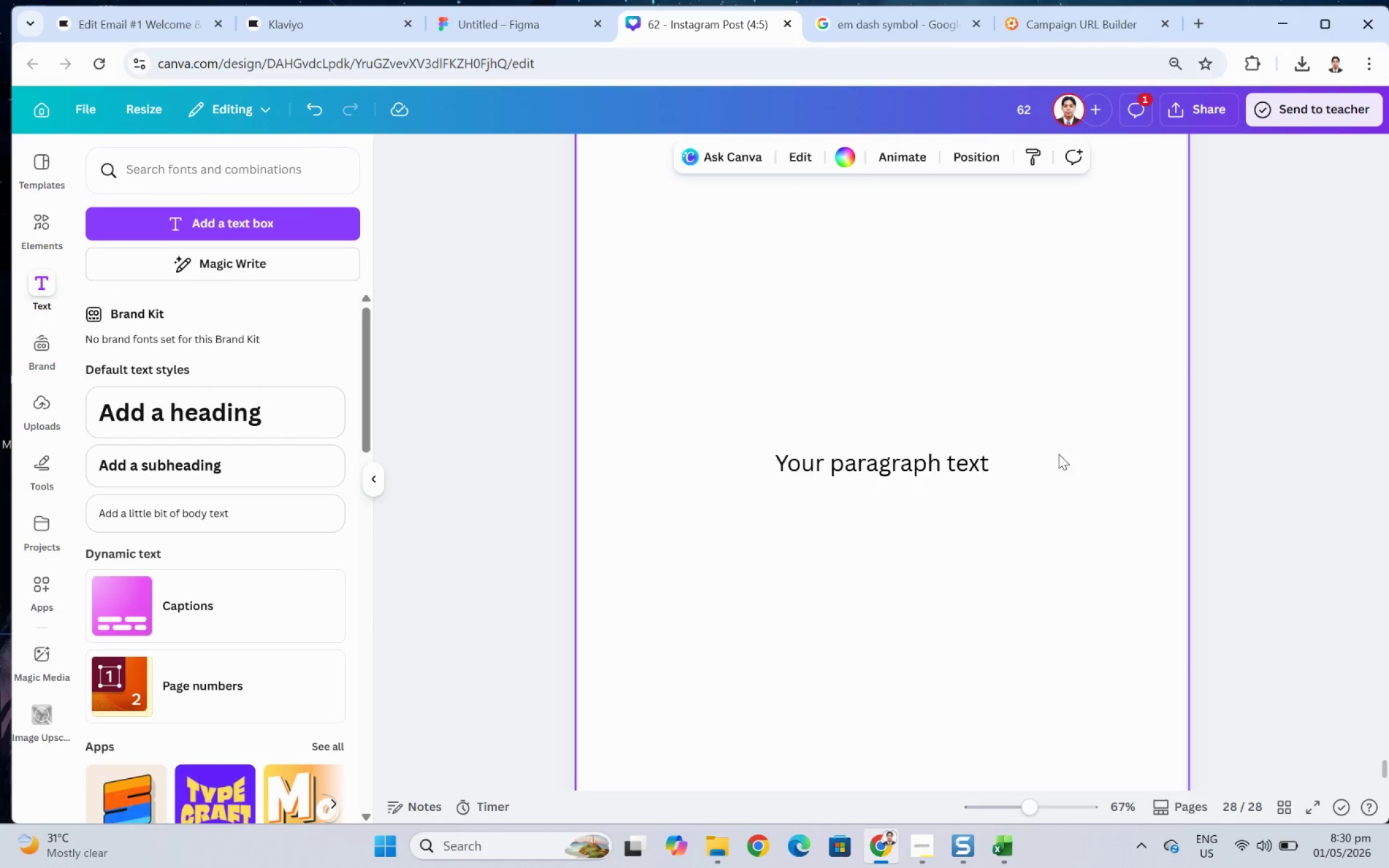 
left_click_drag(start_coordinate=[936, 461], to_coordinate=[837, 239])
 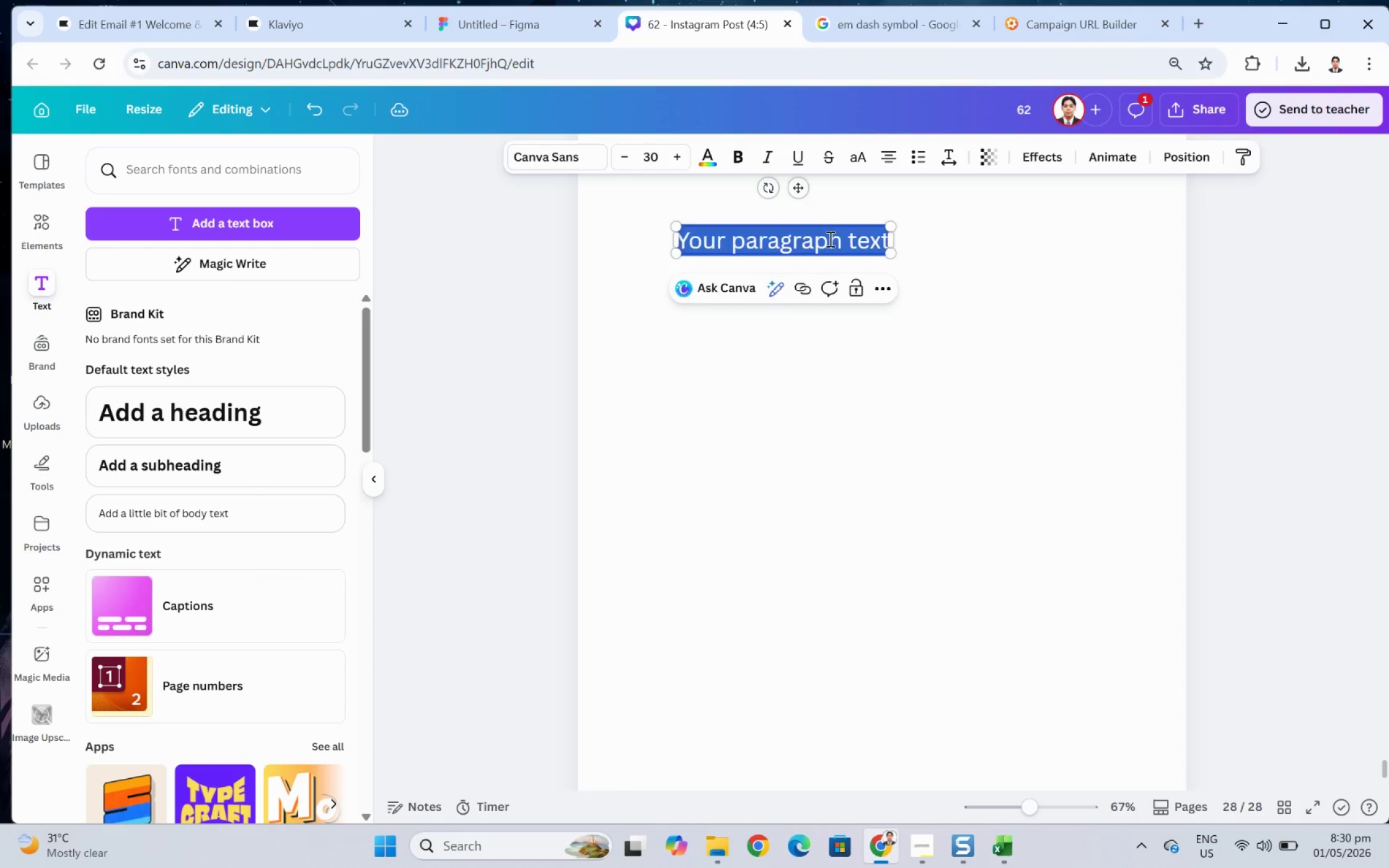 
double_click([829, 239])
 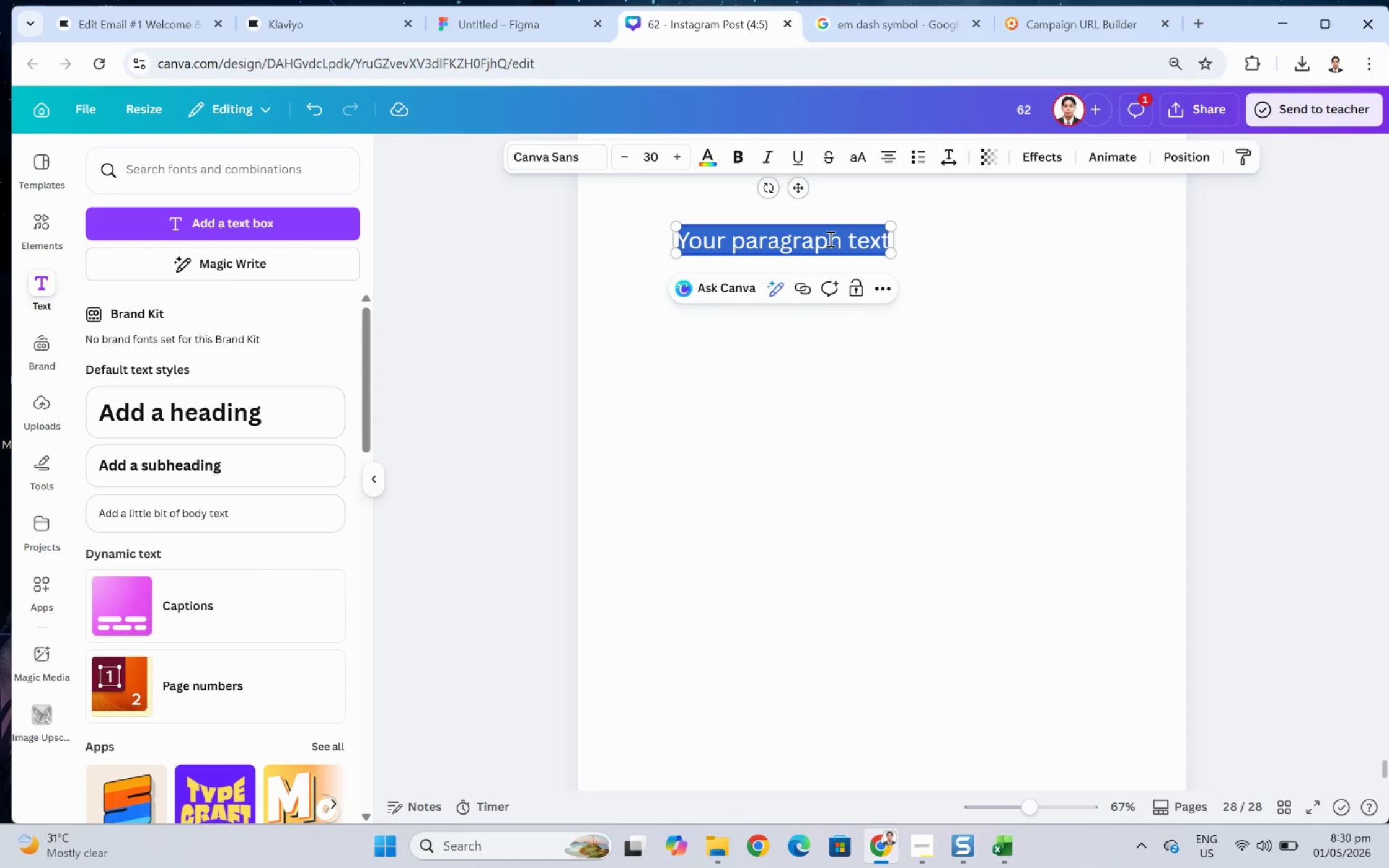 
type(Paws & Progress)
 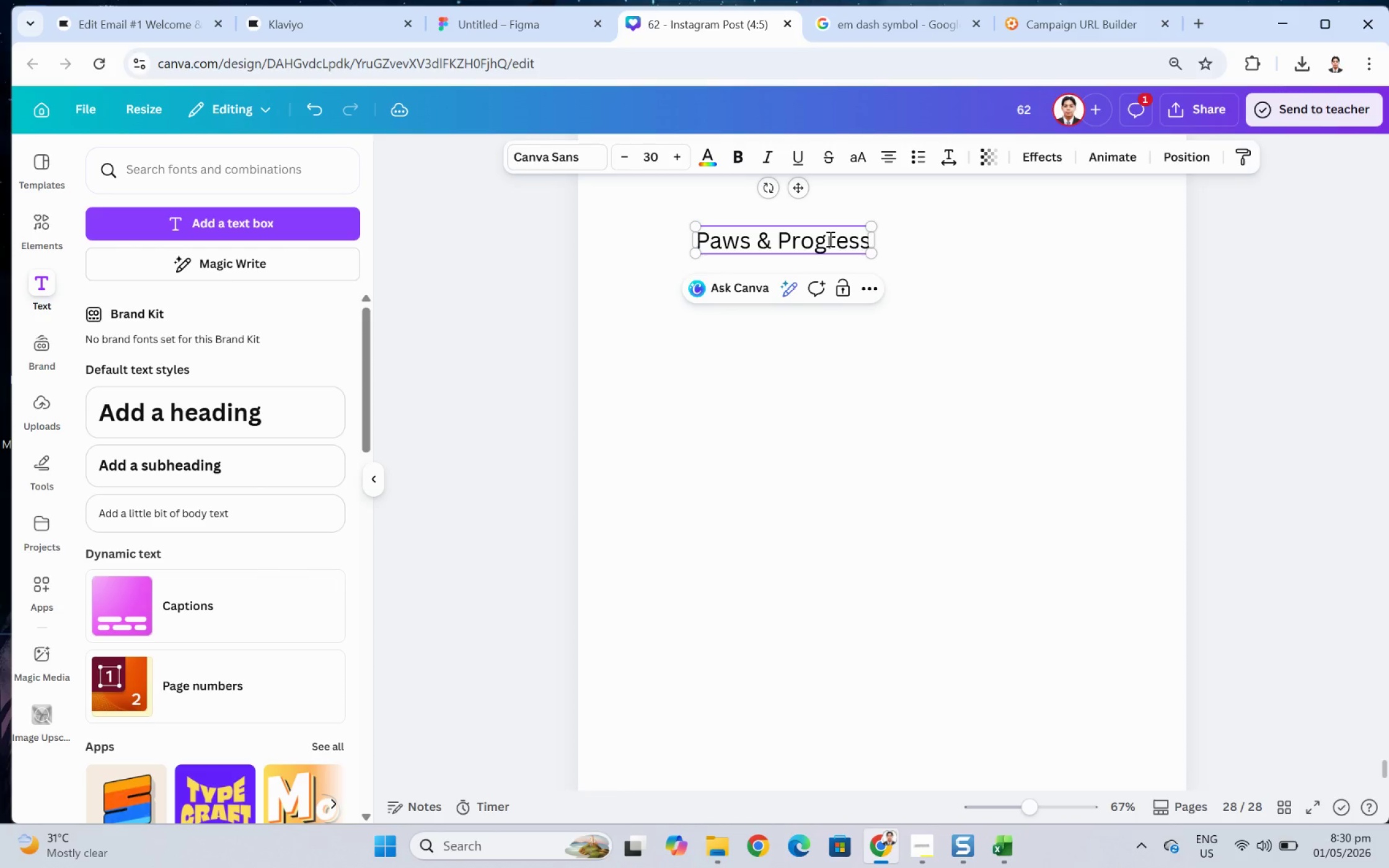 
key(Control+A)
 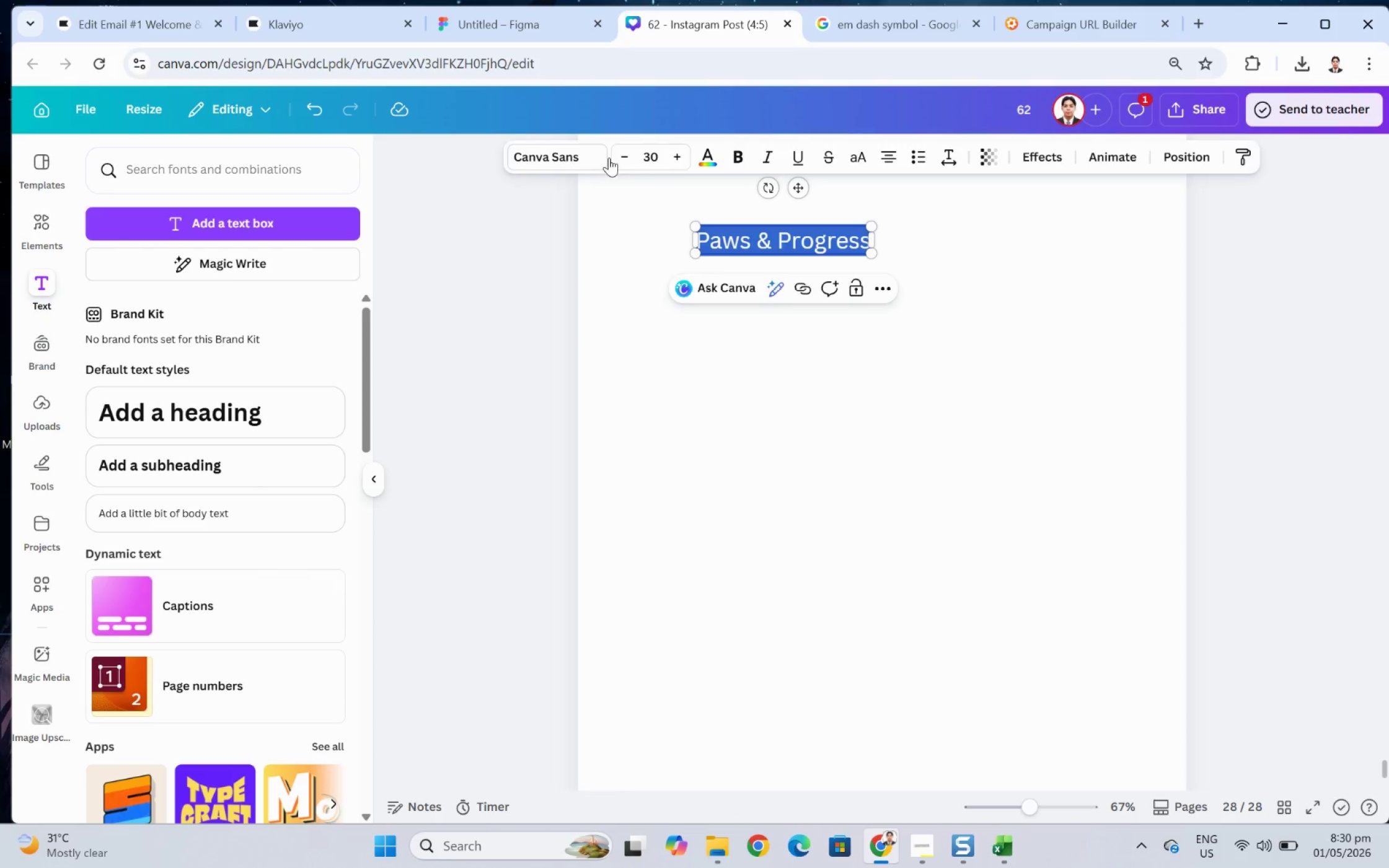 
left_click([584, 152])
 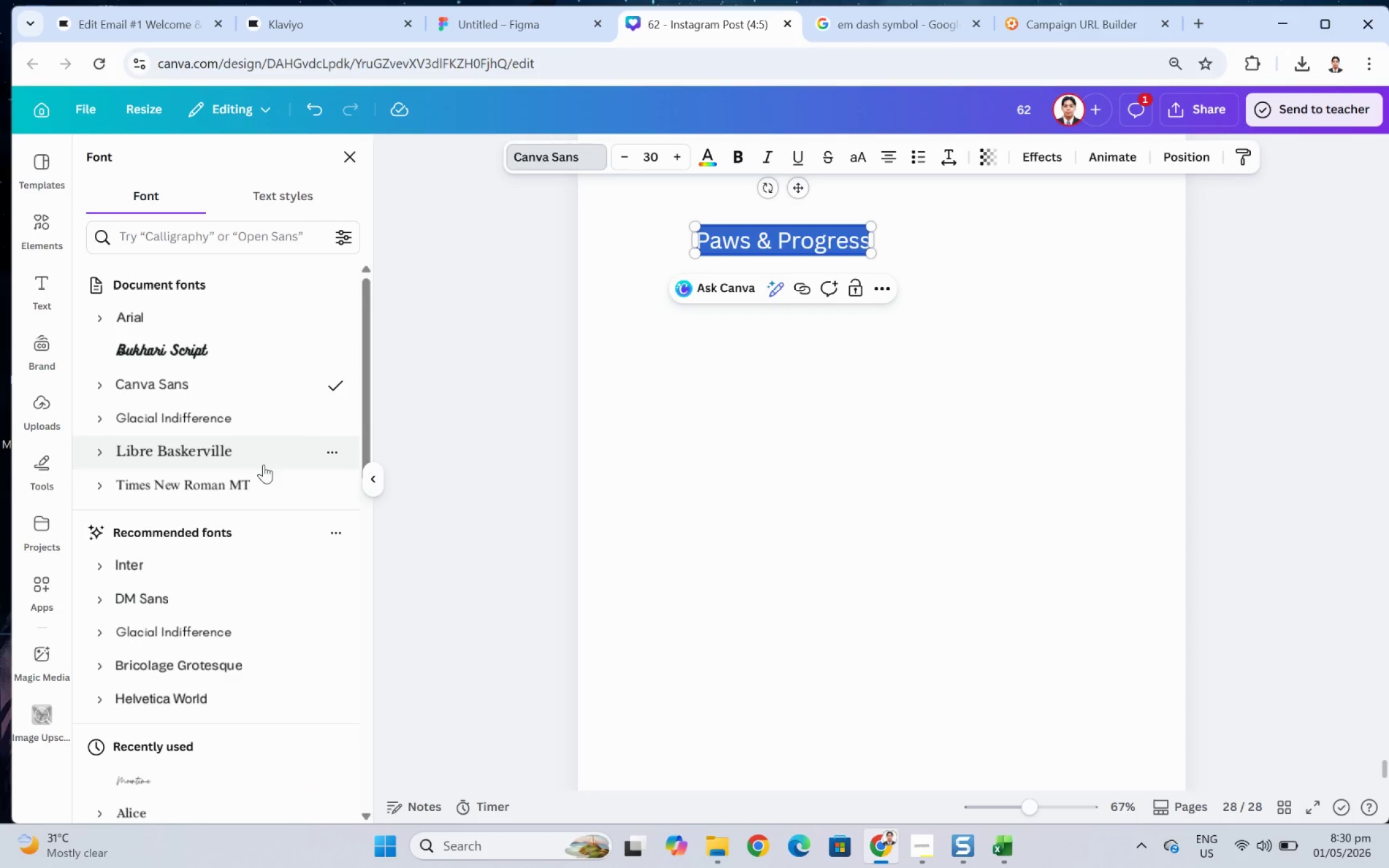 
wait(5.37)
 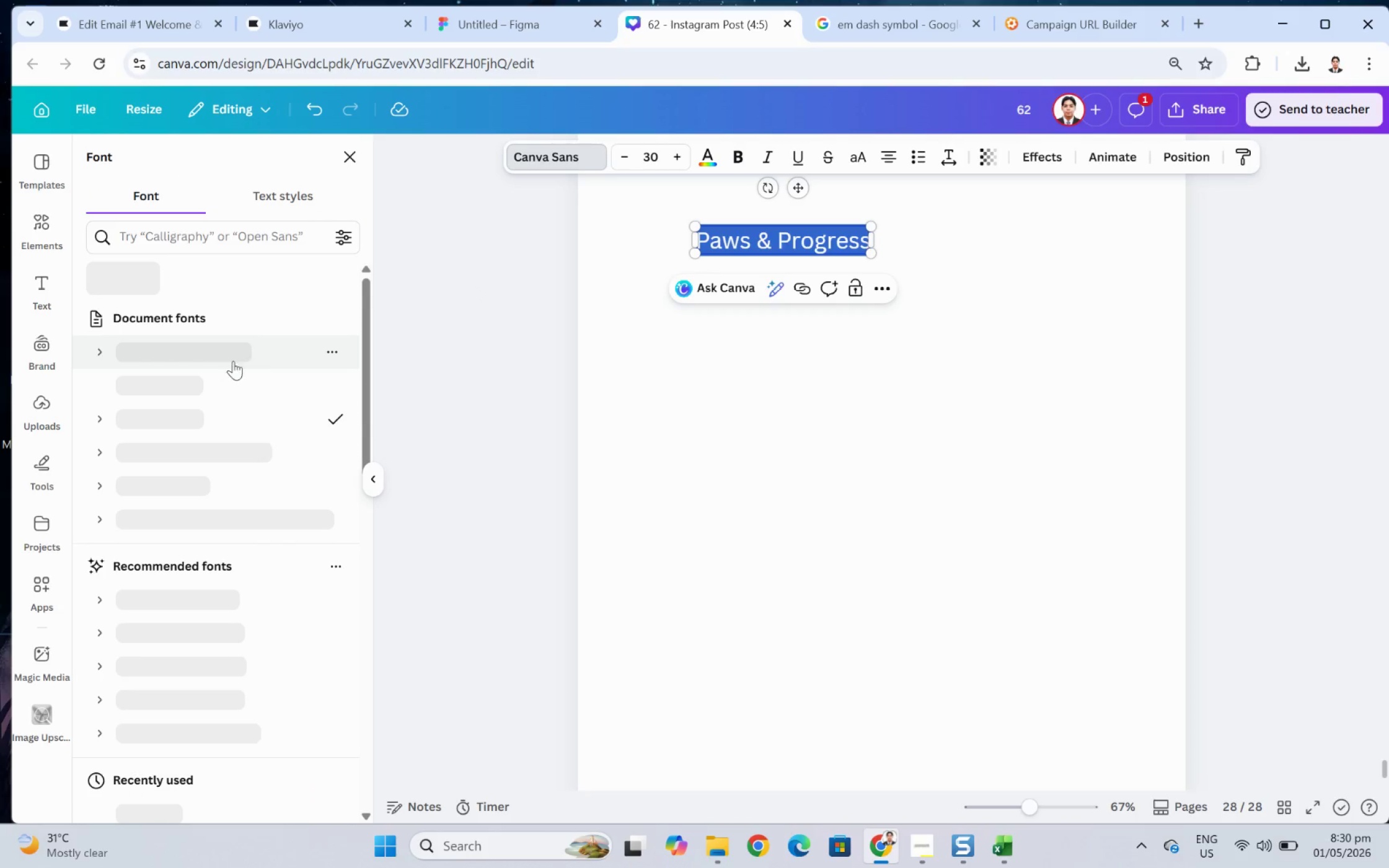 
scroll: coordinate [187, 713], scroll_direction: down, amount: 8.0
 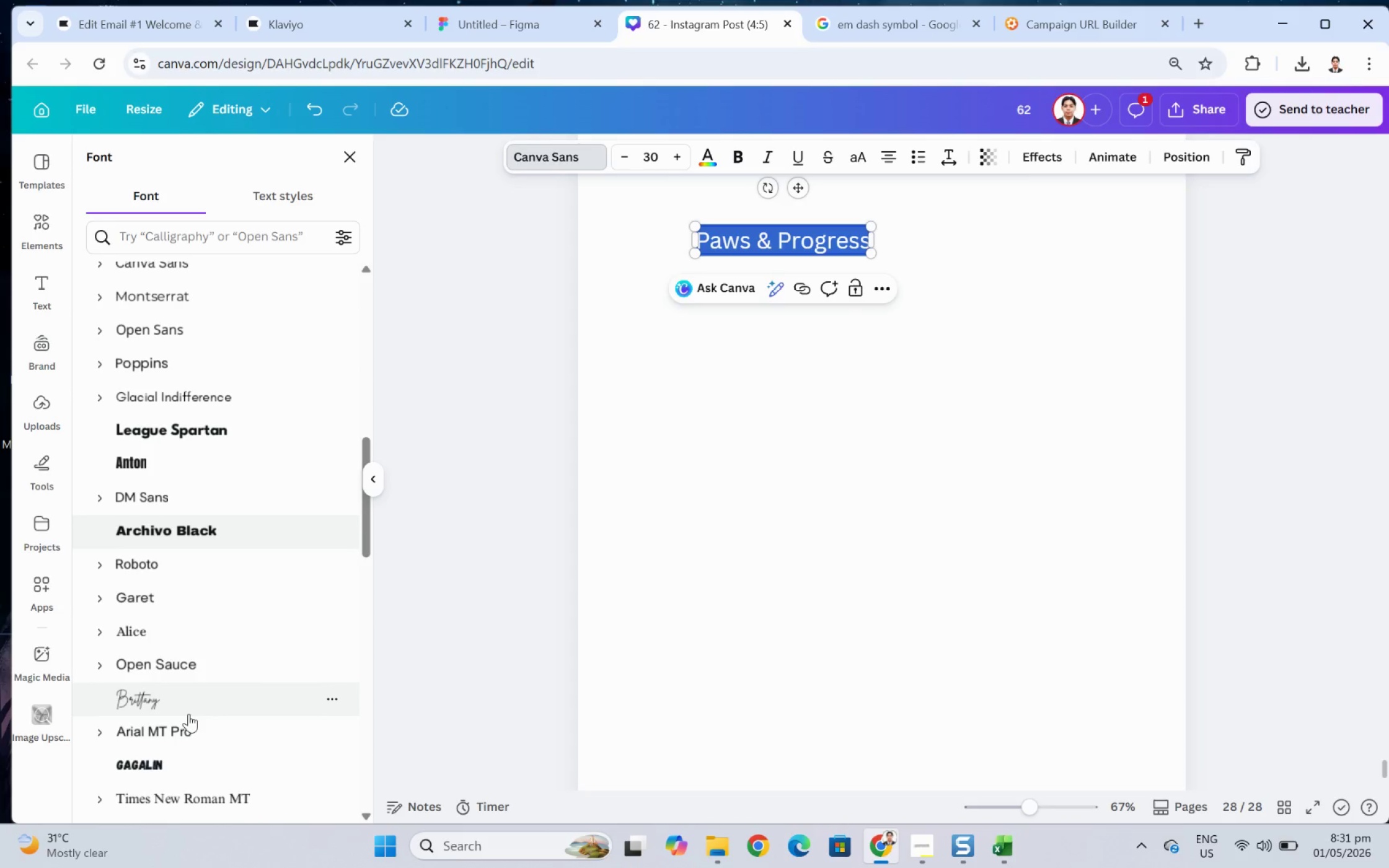 
scroll: coordinate [193, 752], scroll_direction: down, amount: 5.0
 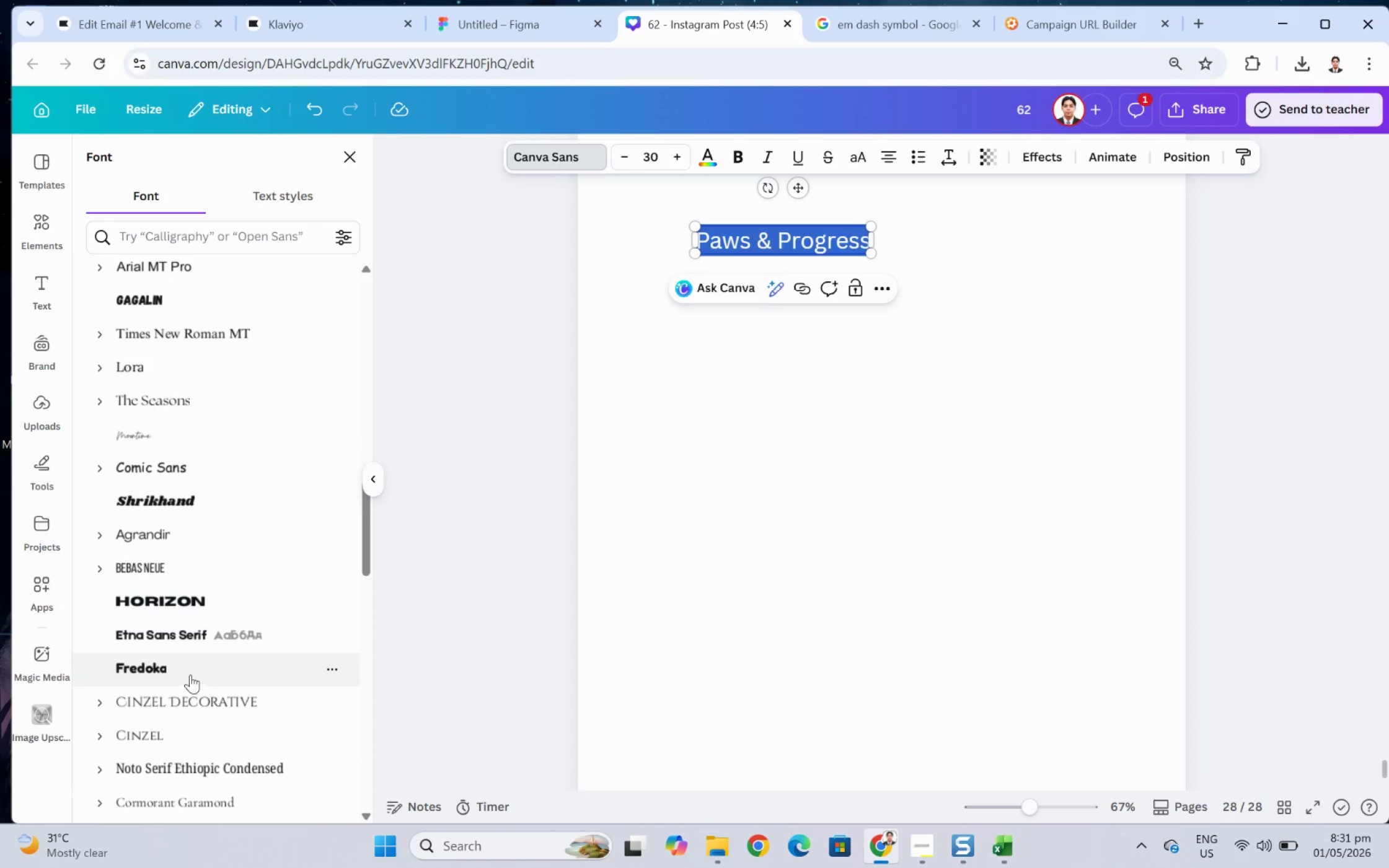 
left_click([190, 674])
 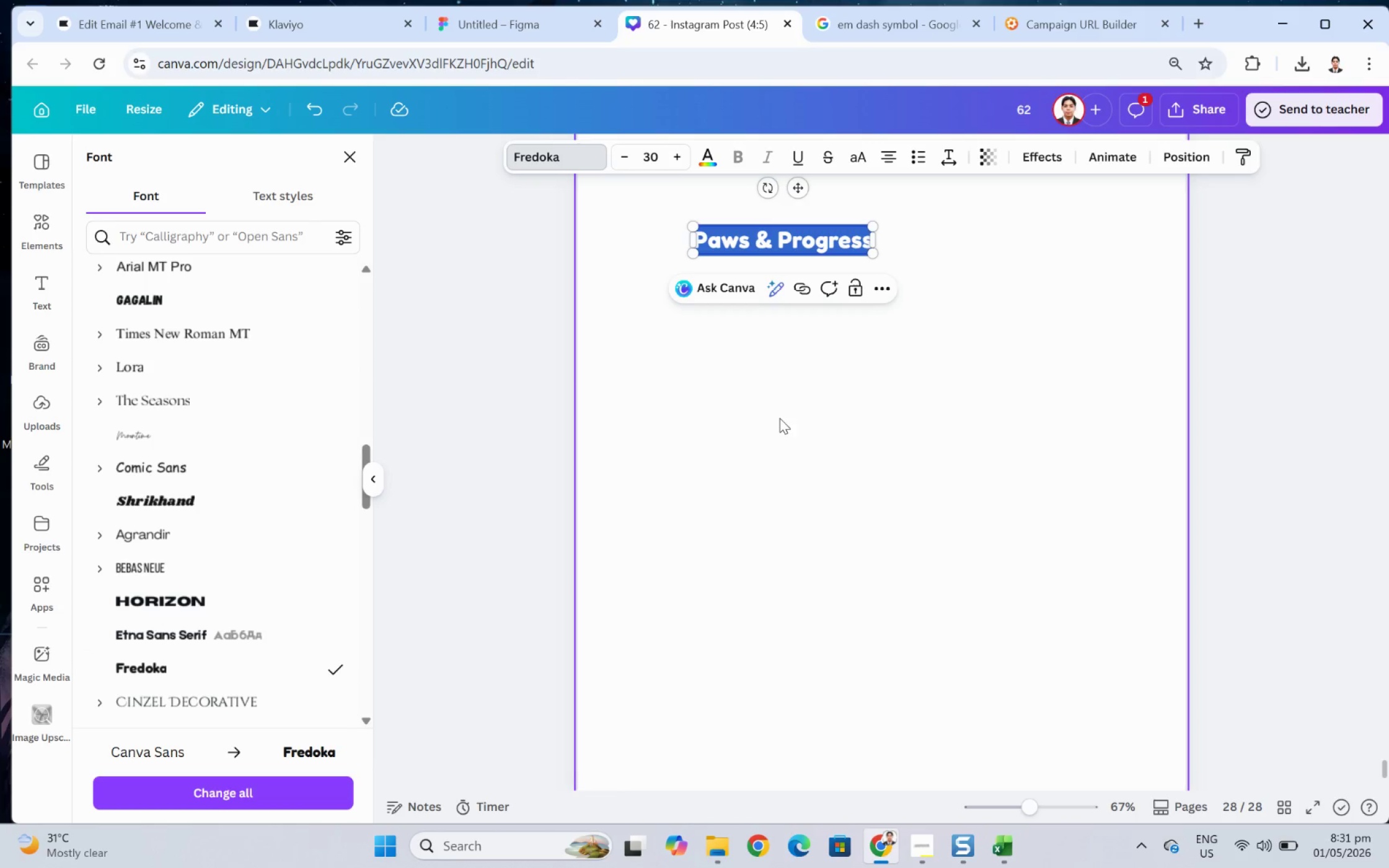 
left_click([949, 276])
 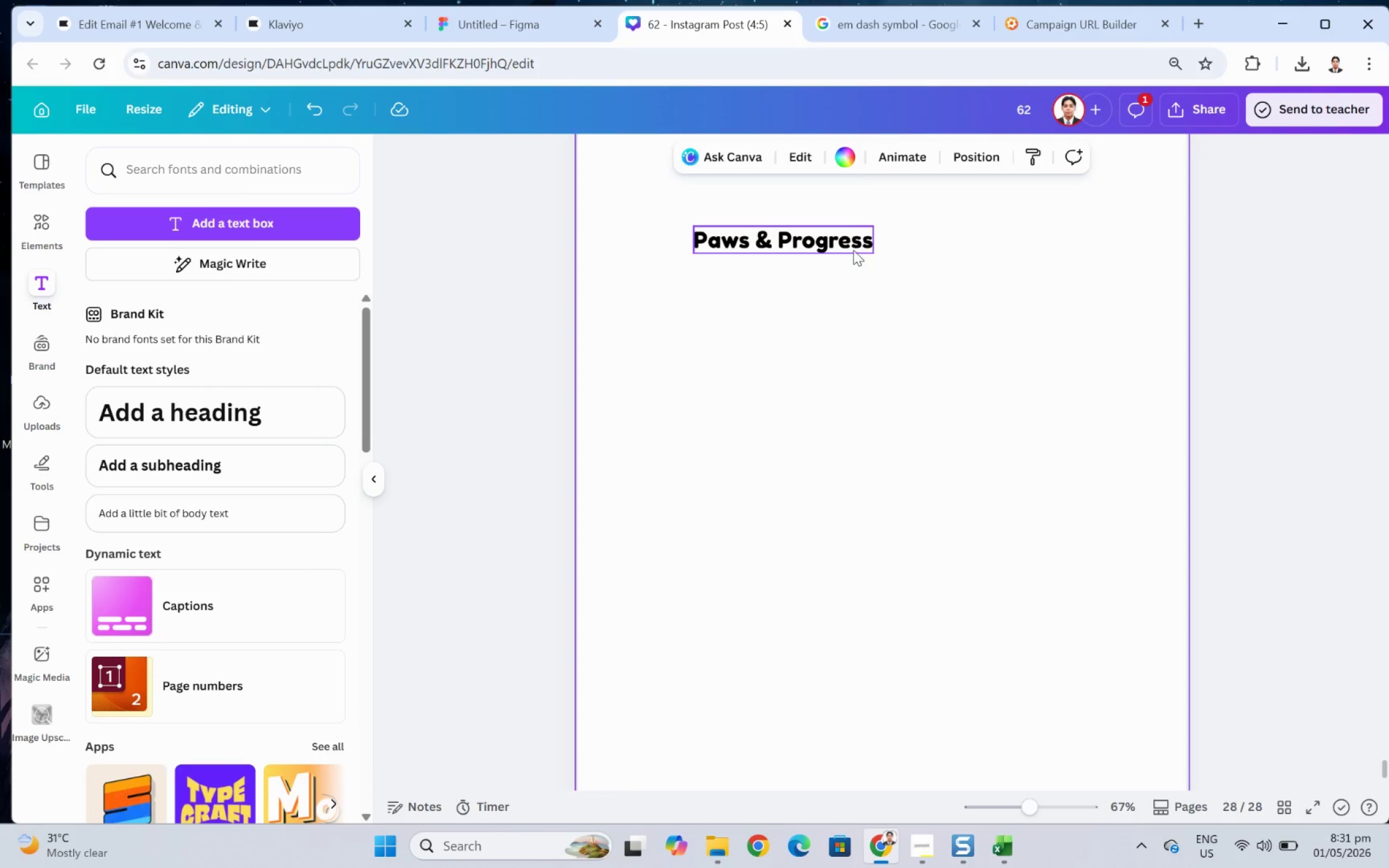 
left_click_drag(start_coordinate=[850, 247], to_coordinate=[956, 299])
 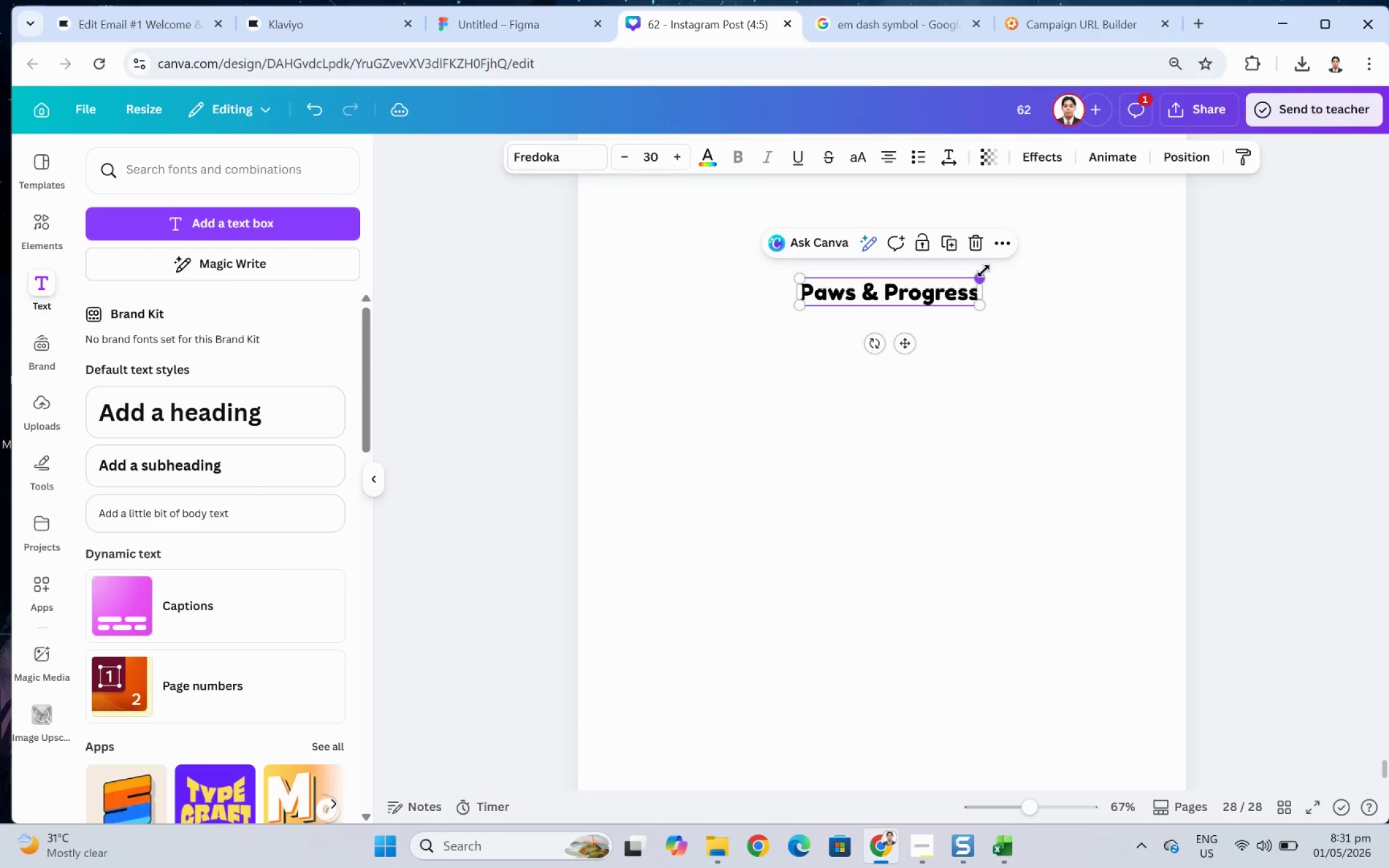 
left_click_drag(start_coordinate=[983, 271], to_coordinate=[1041, 224])
 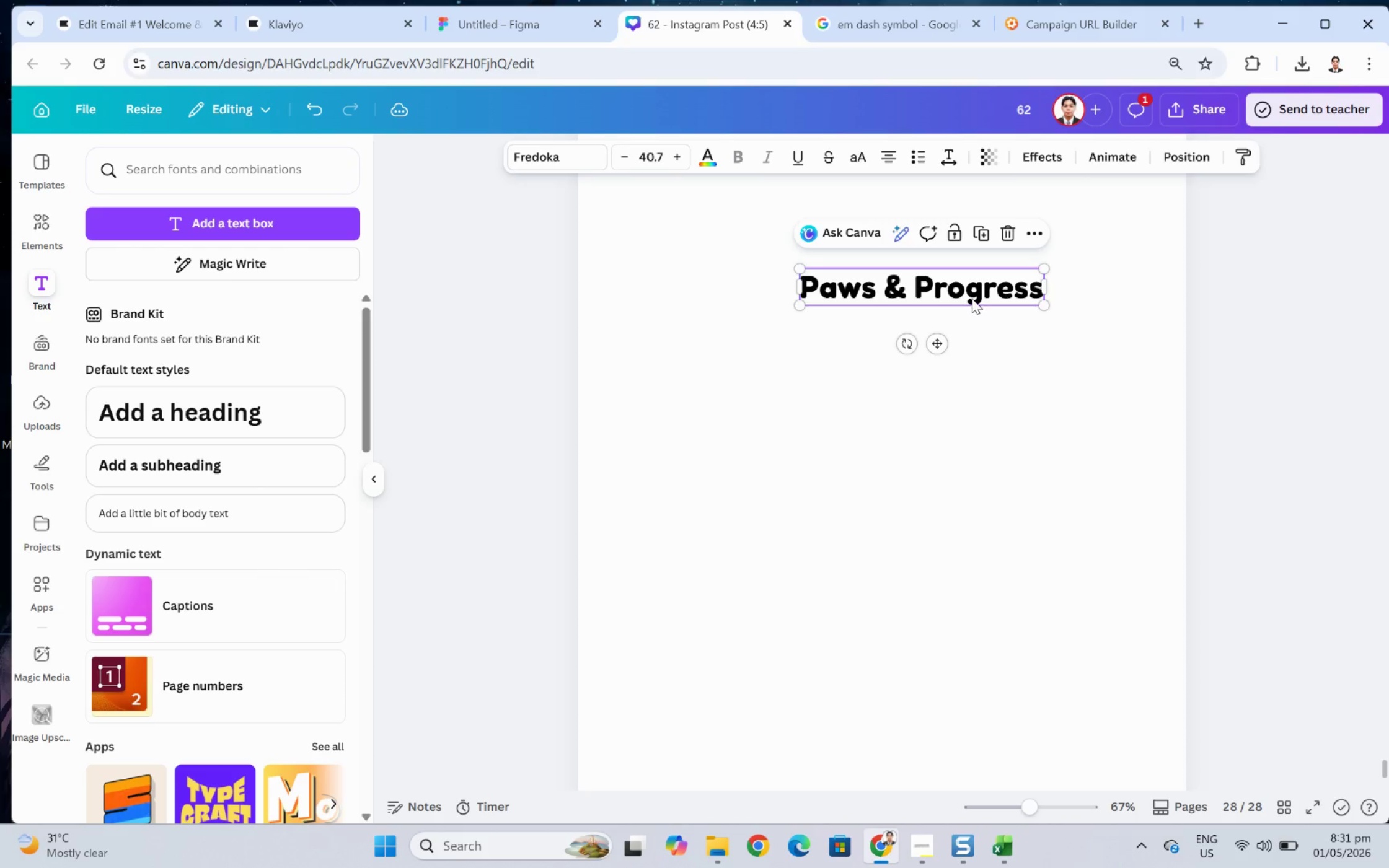 
left_click_drag(start_coordinate=[971, 298], to_coordinate=[937, 302])
 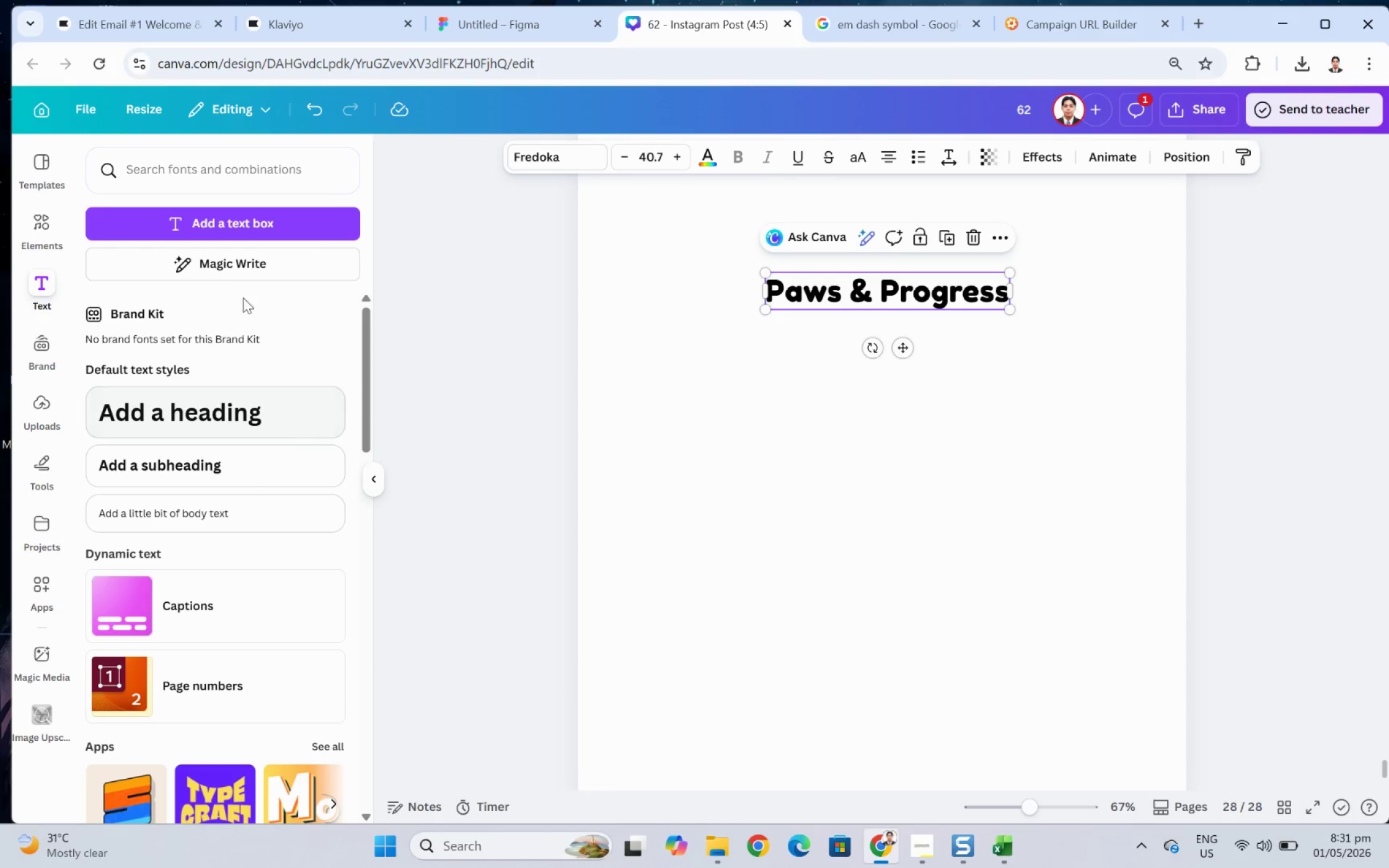 
wait(5.72)
 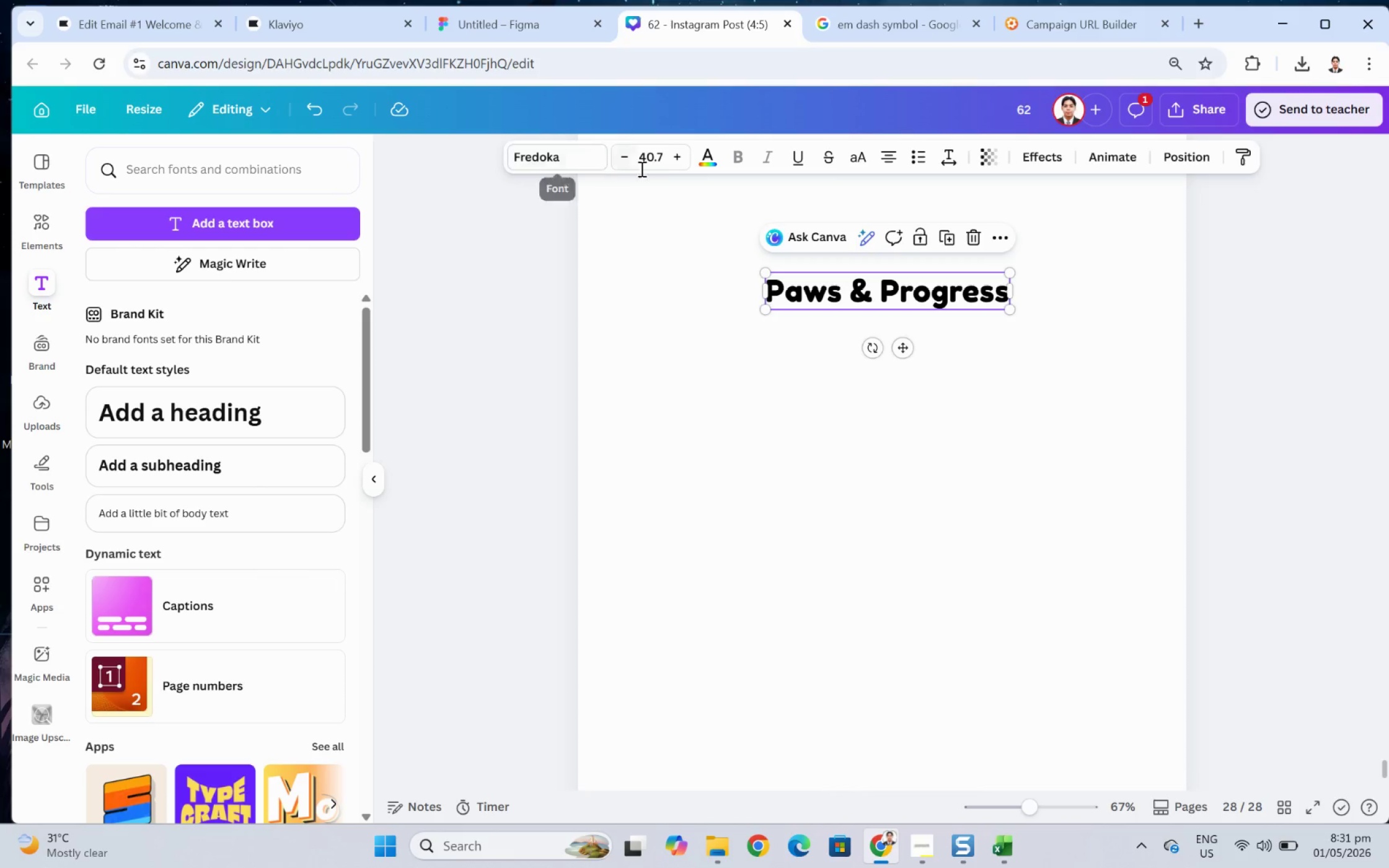 
left_click([576, 159])
 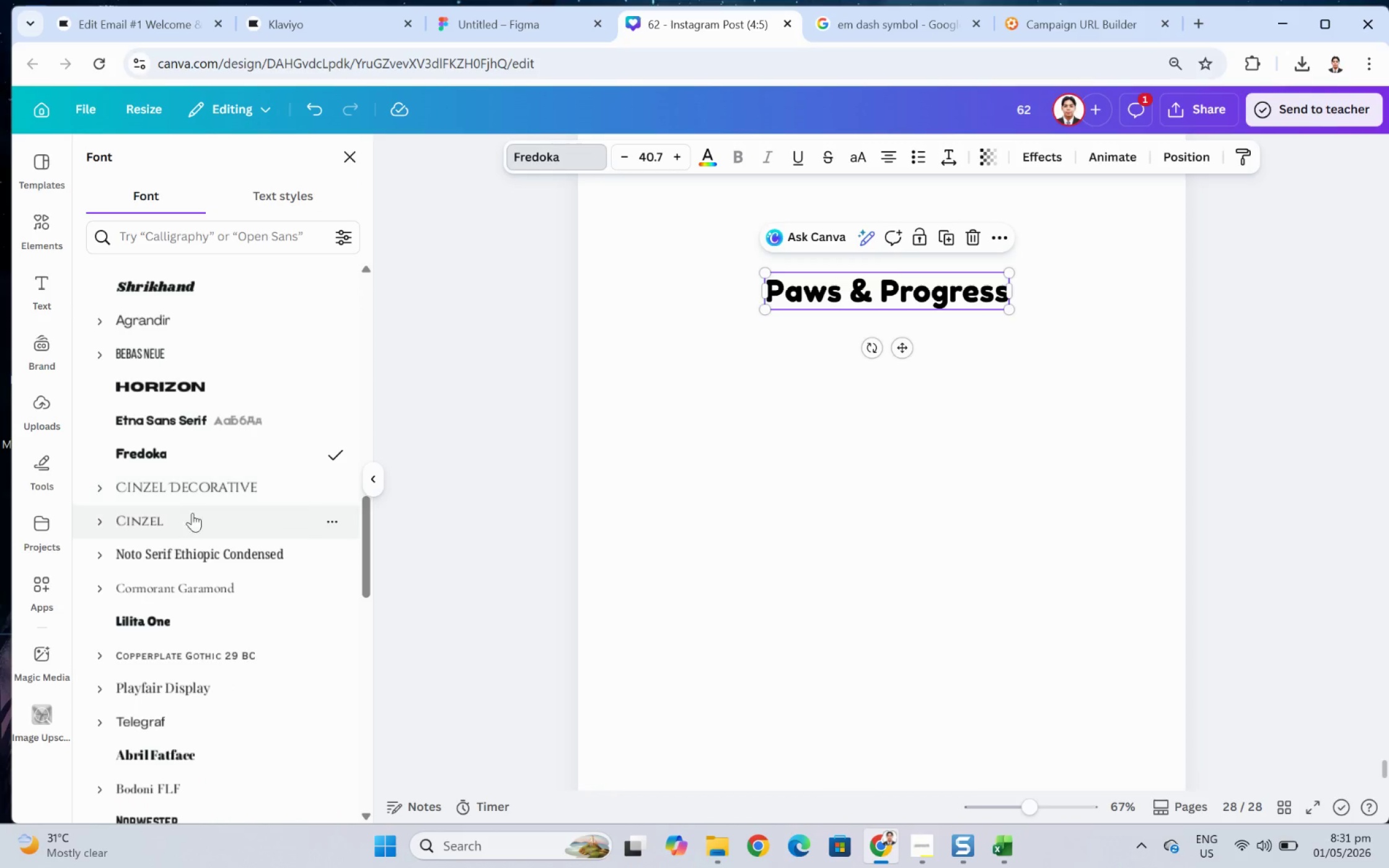 
scroll: coordinate [267, 619], scroll_direction: down, amount: 1.0
 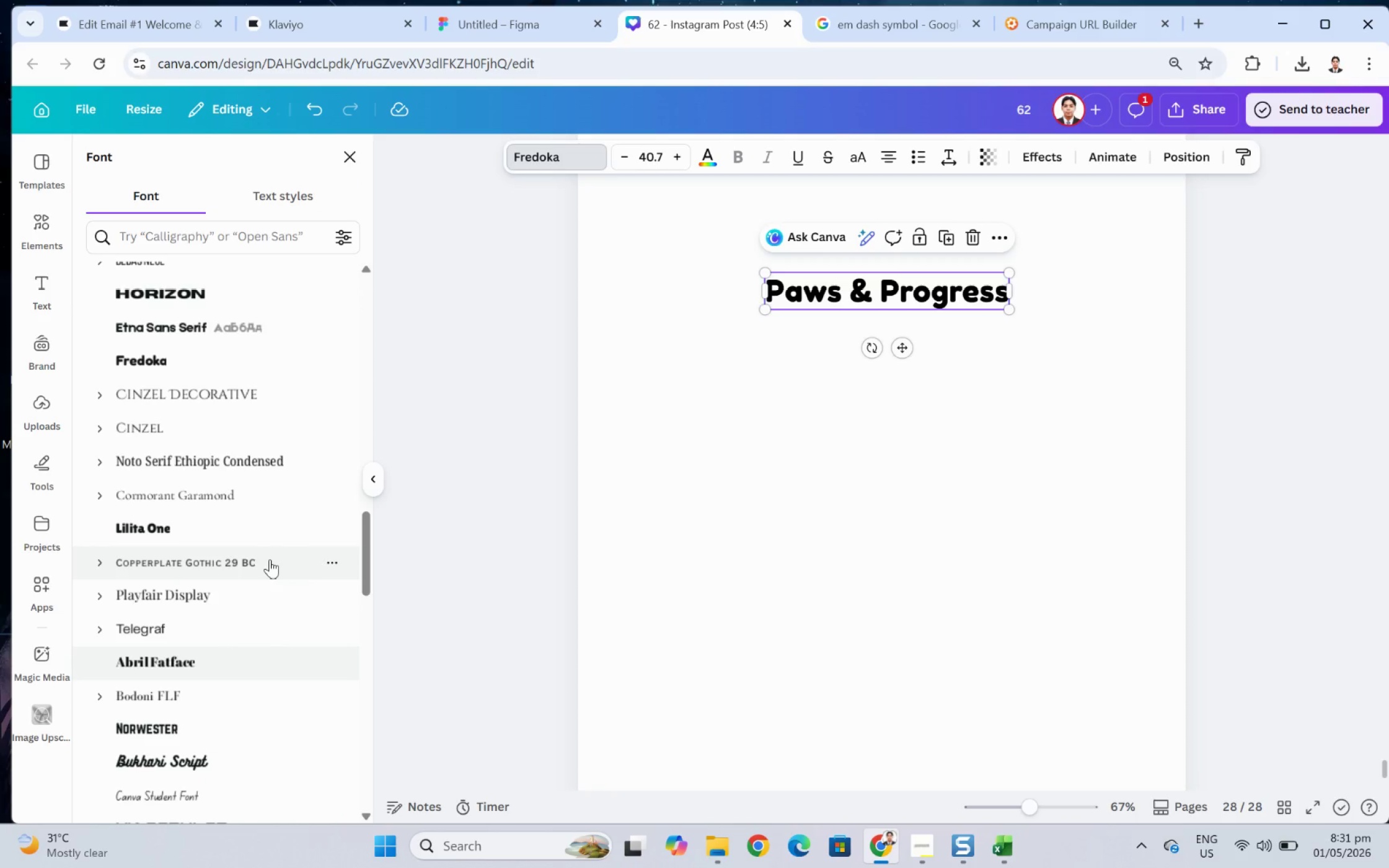 
wait(7.94)
 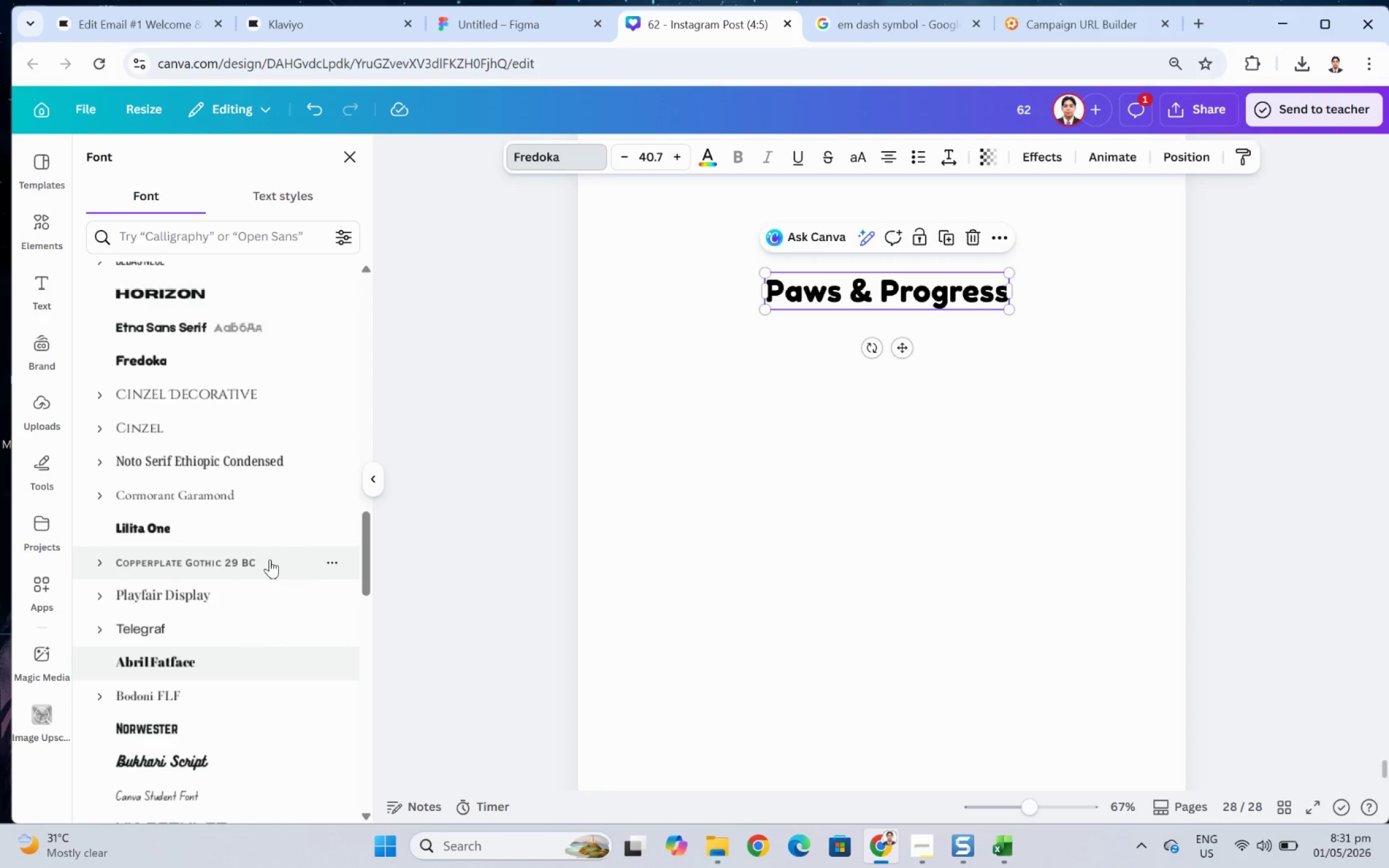 
left_click([996, 387])
 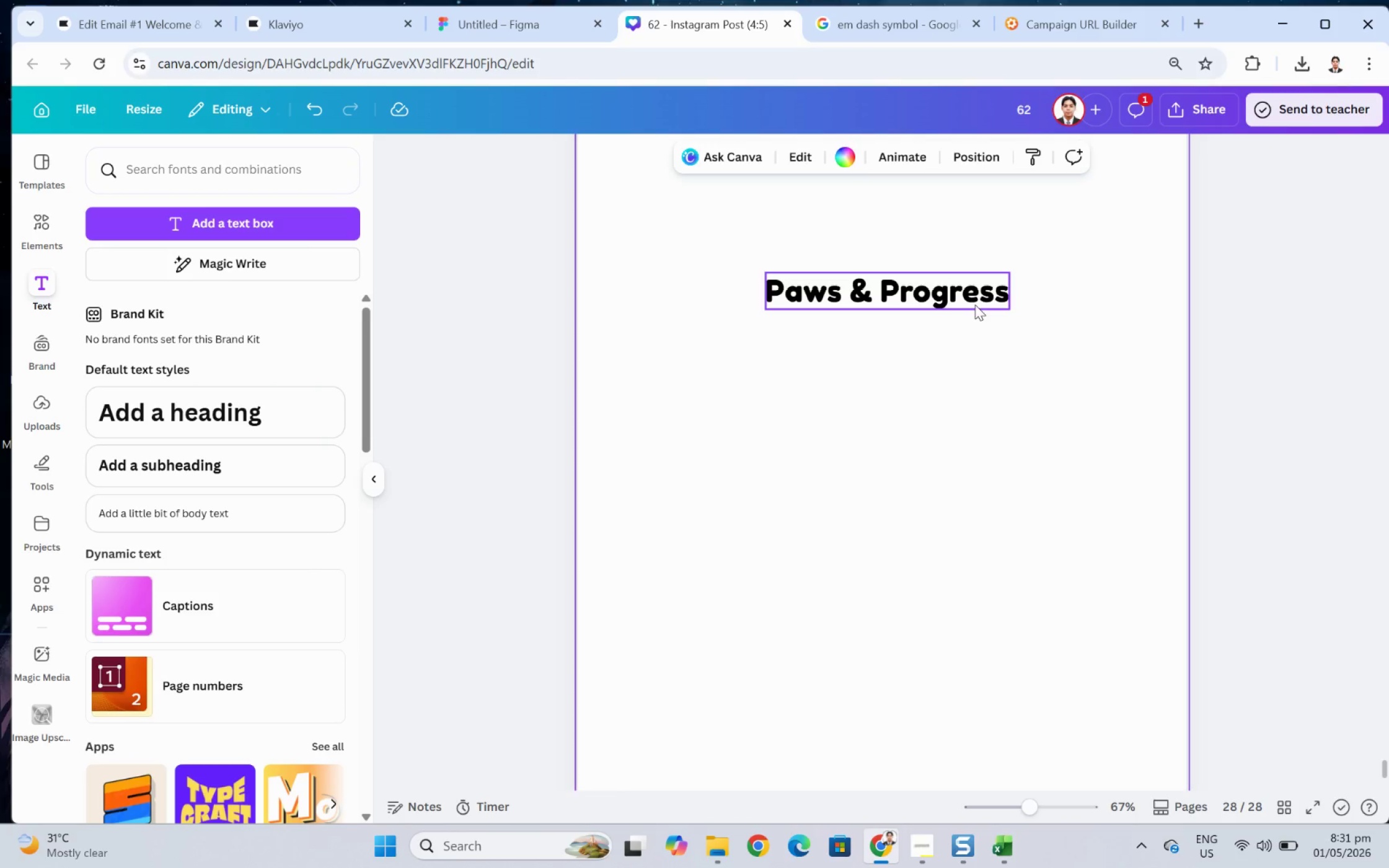 
left_click([954, 298])
 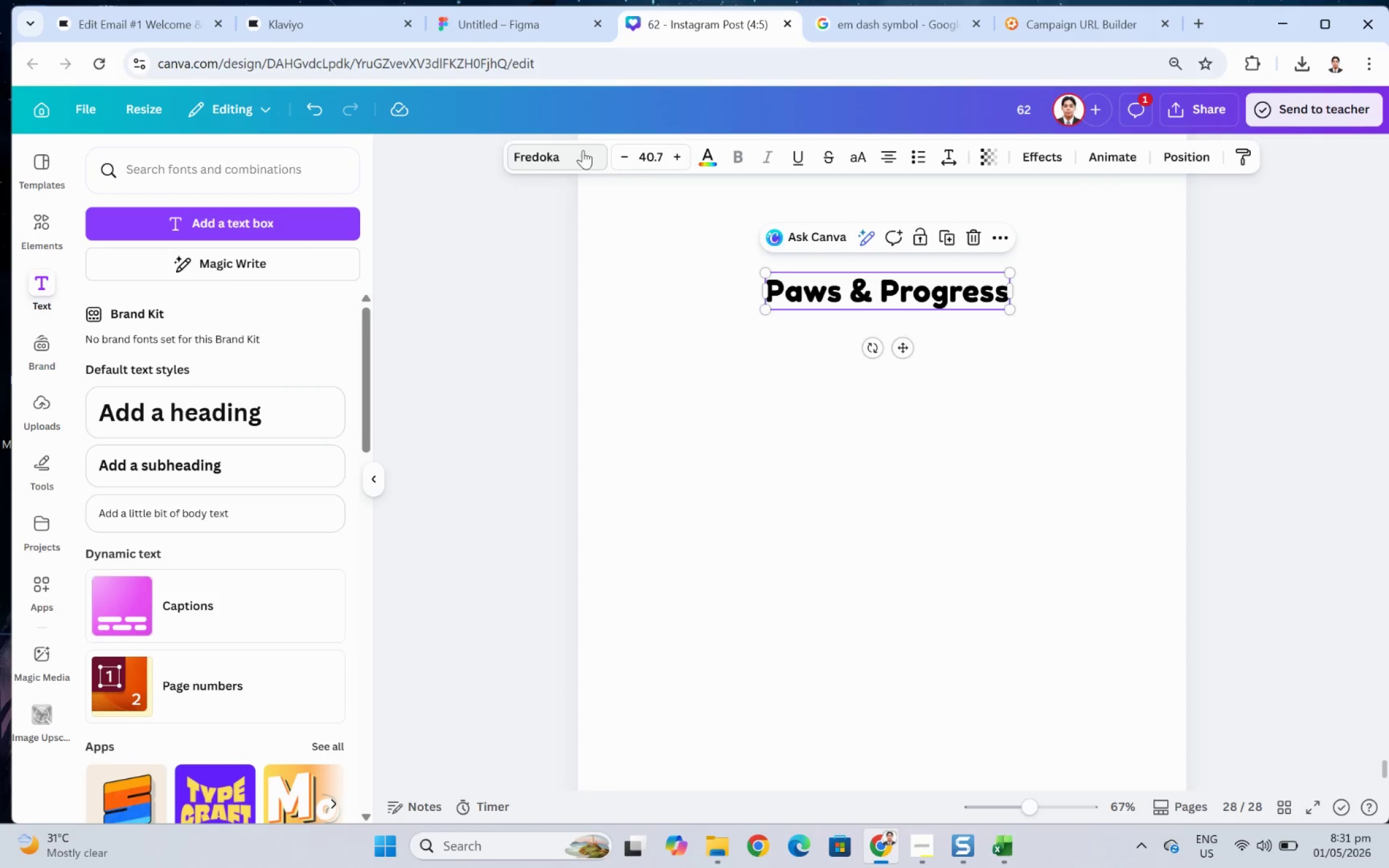 
left_click([708, 156])
 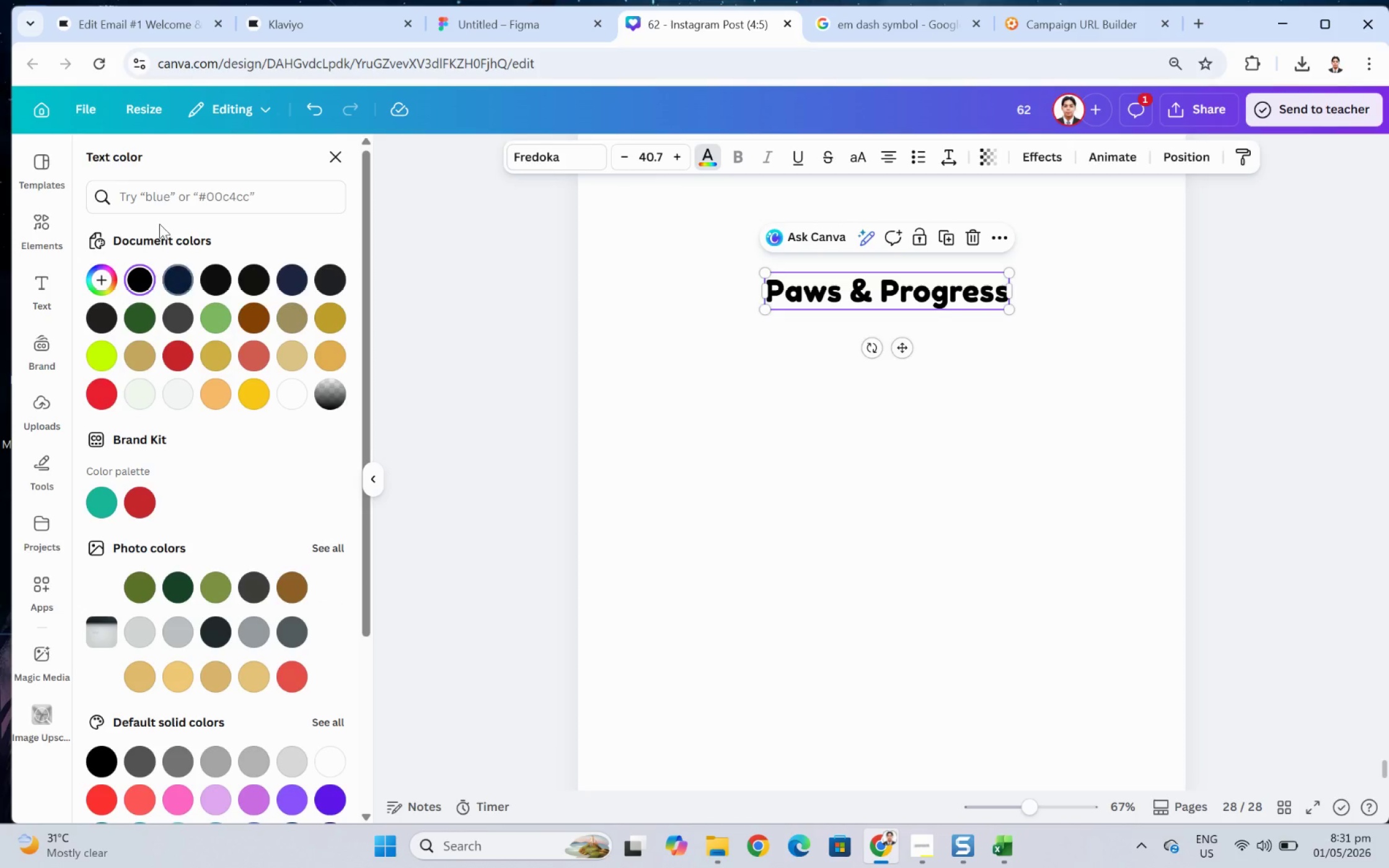 
left_click([157, 191])
 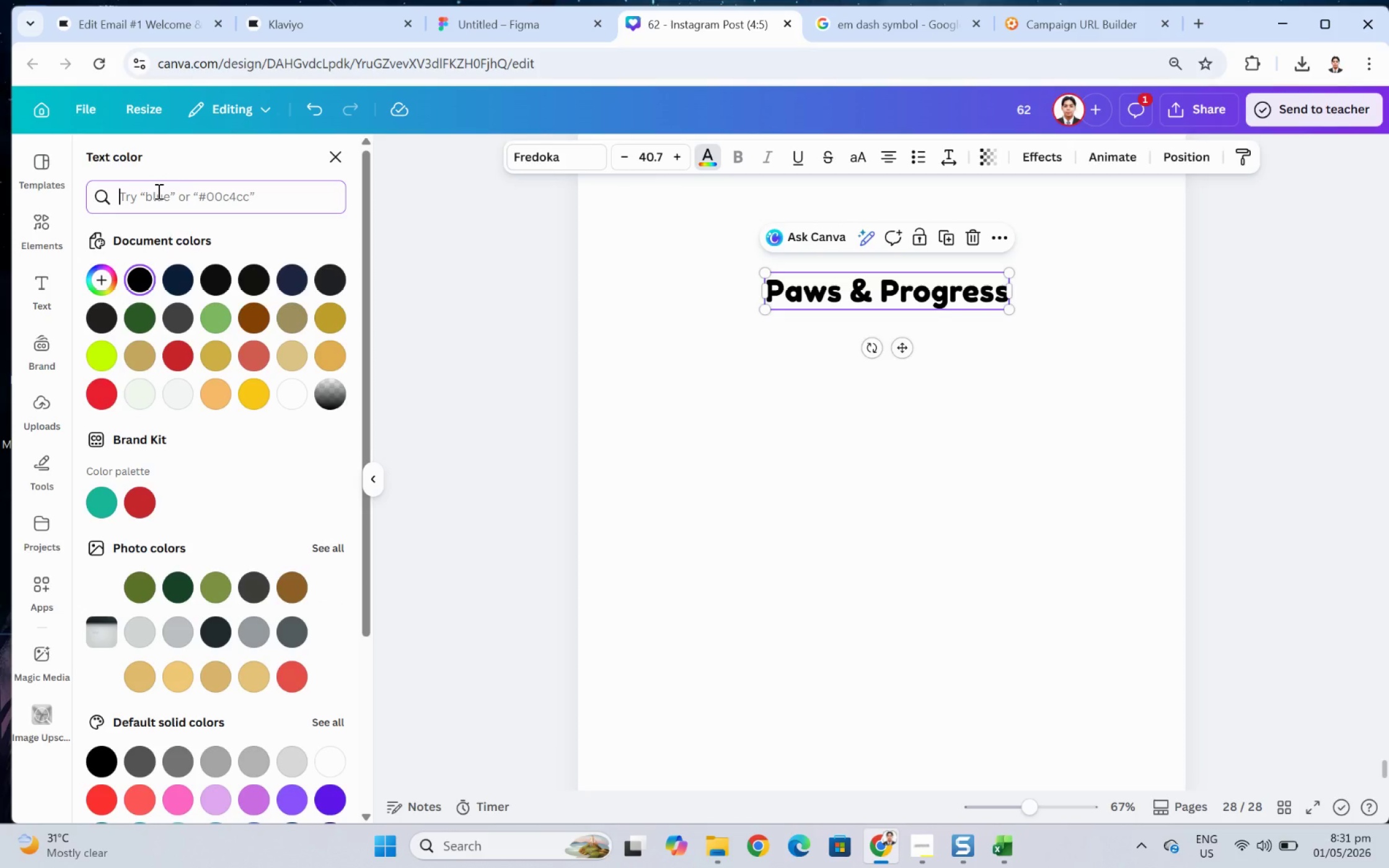 
type(#33333)
 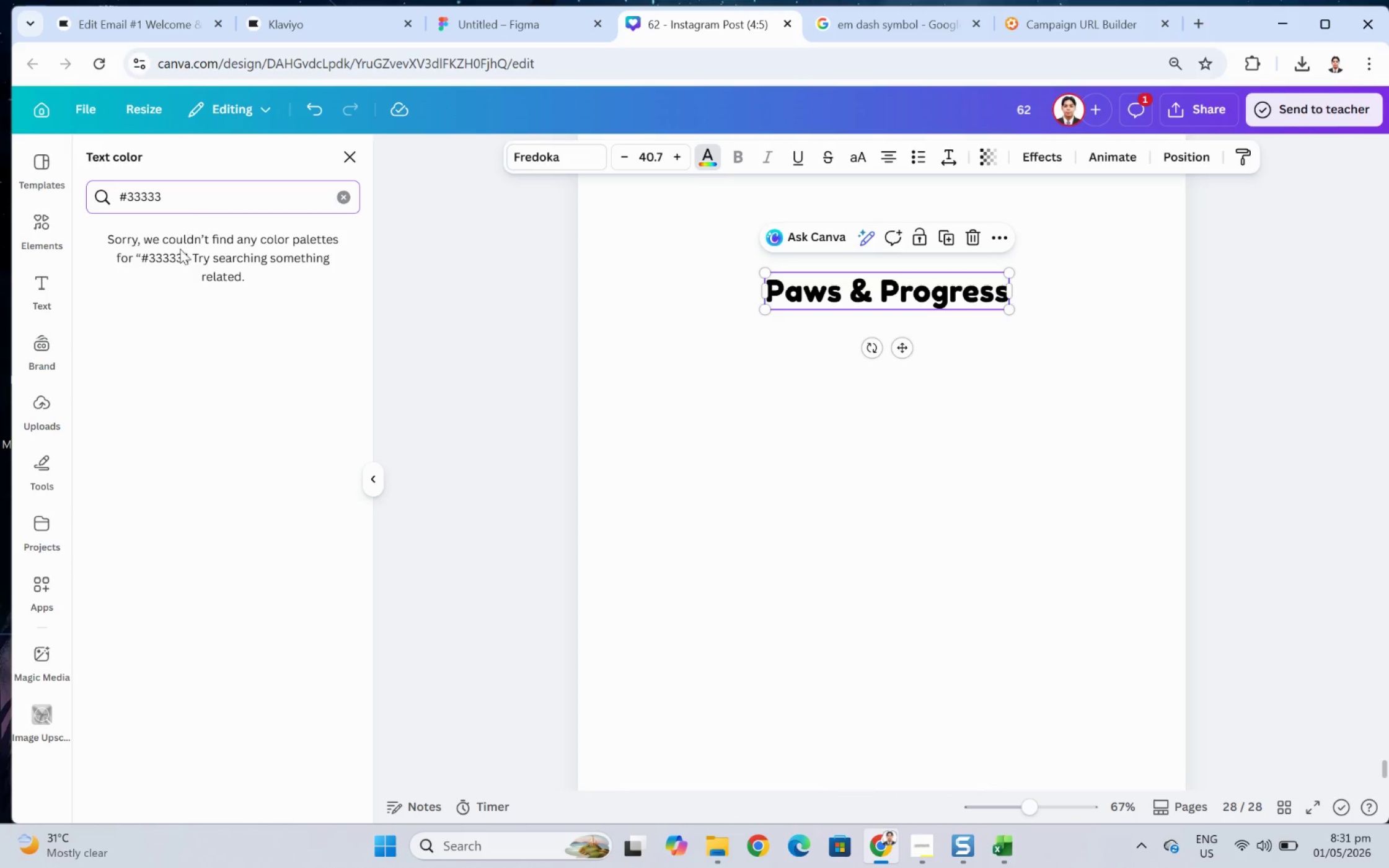 
key(3)
 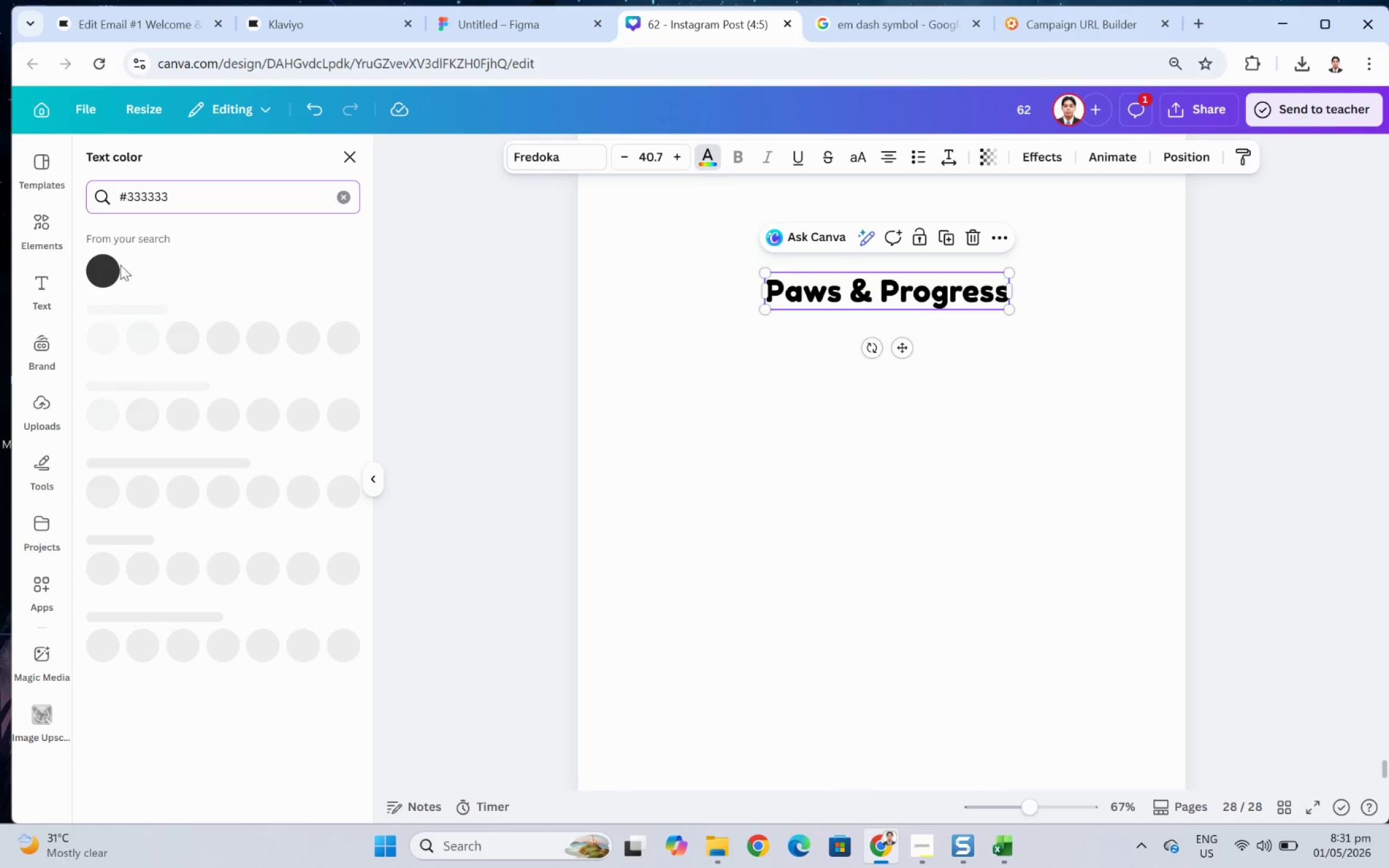 
left_click([99, 271])
 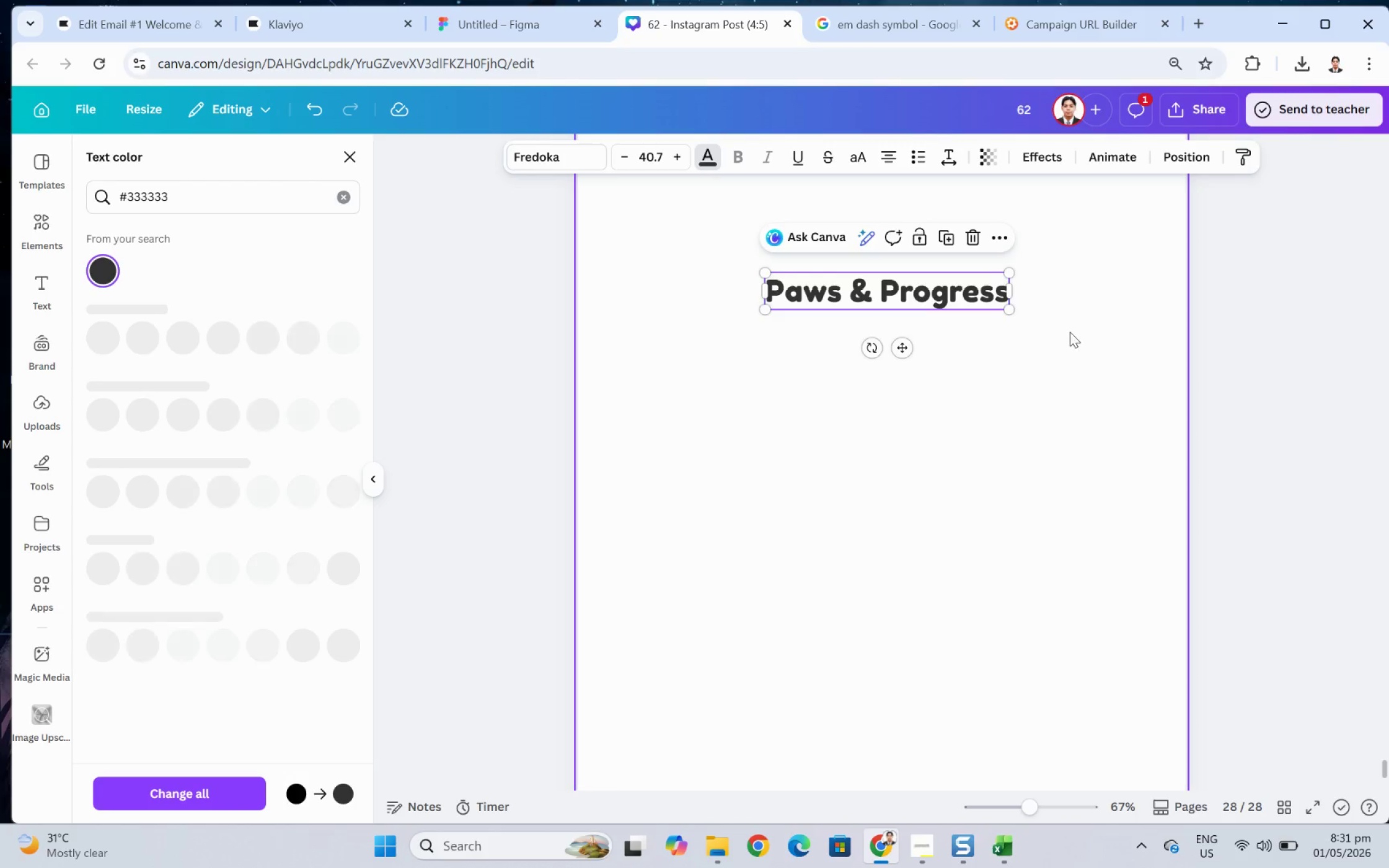 
double_click([1075, 332])
 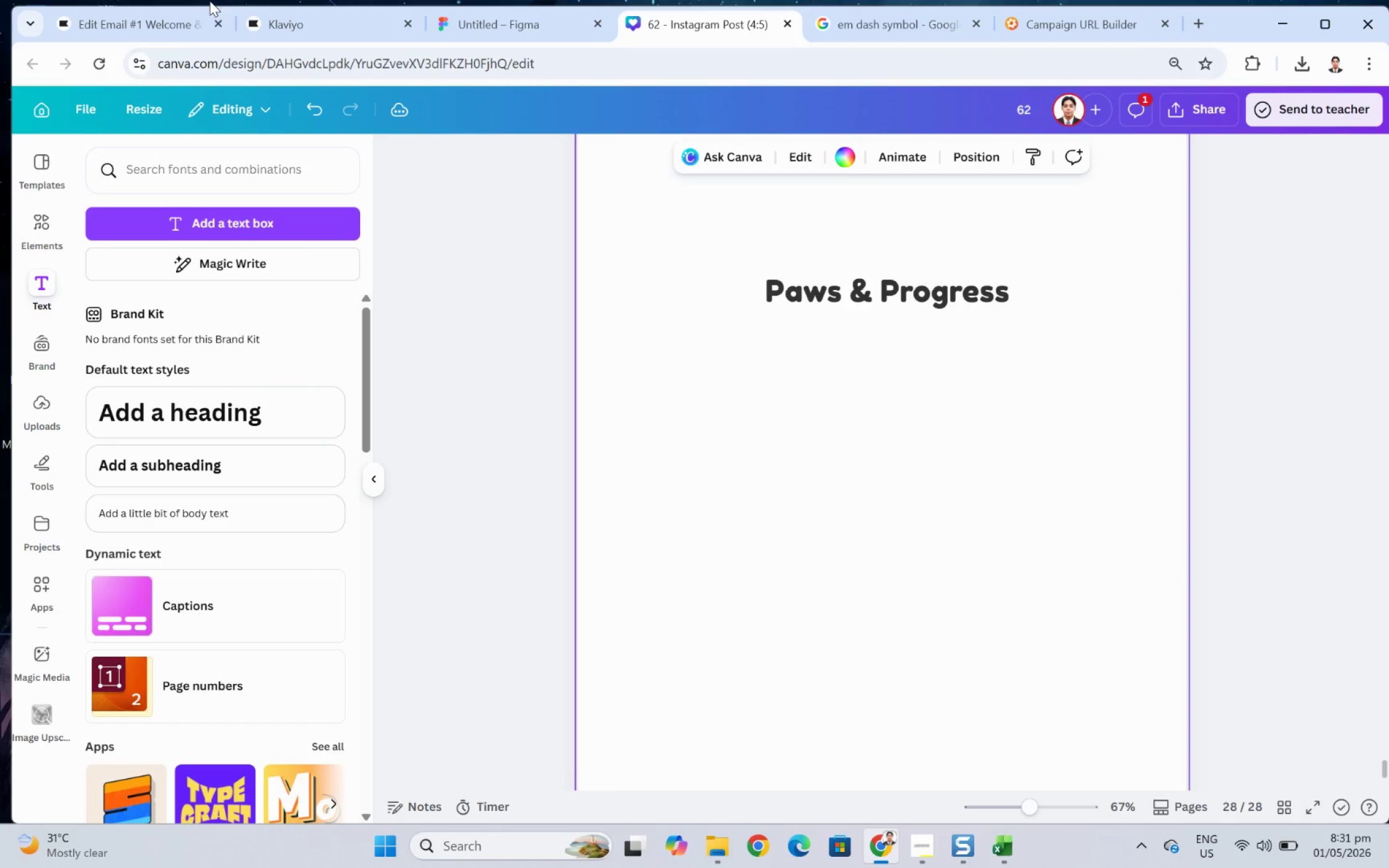 
left_click([170, 25])
 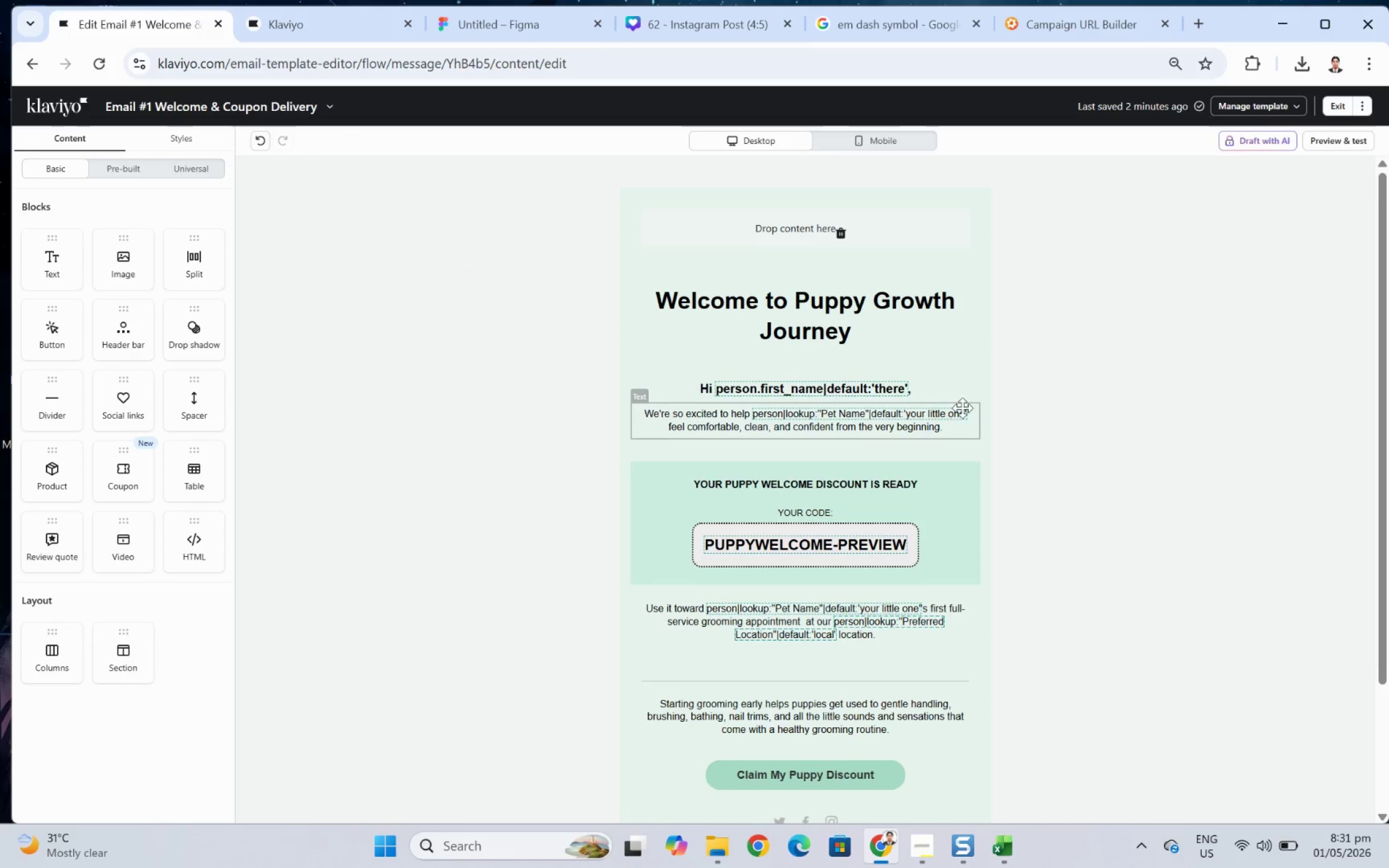 
scroll: coordinate [981, 407], scroll_direction: down, amount: 3.0
 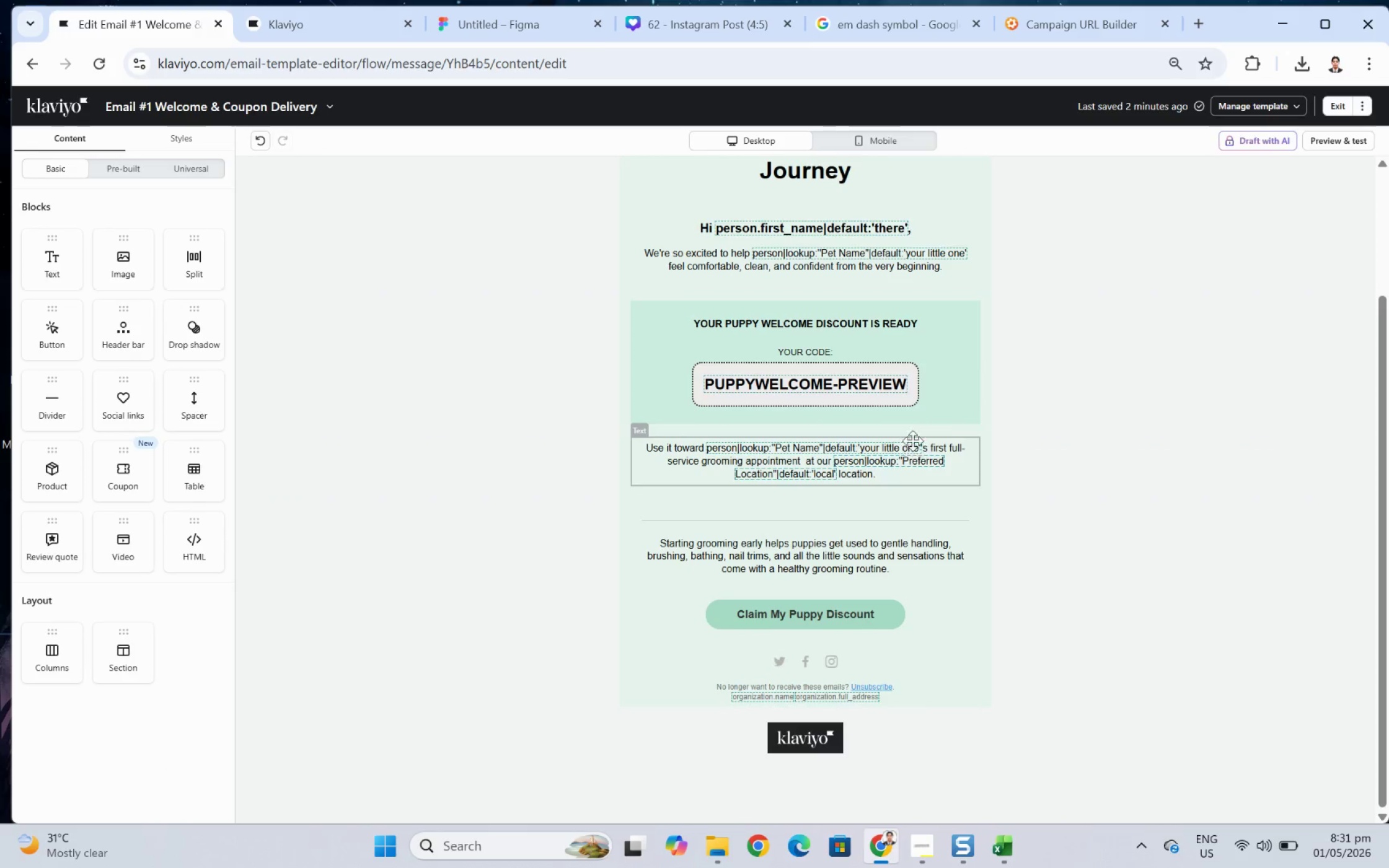 
scroll: coordinate [925, 431], scroll_direction: up, amount: 3.0
 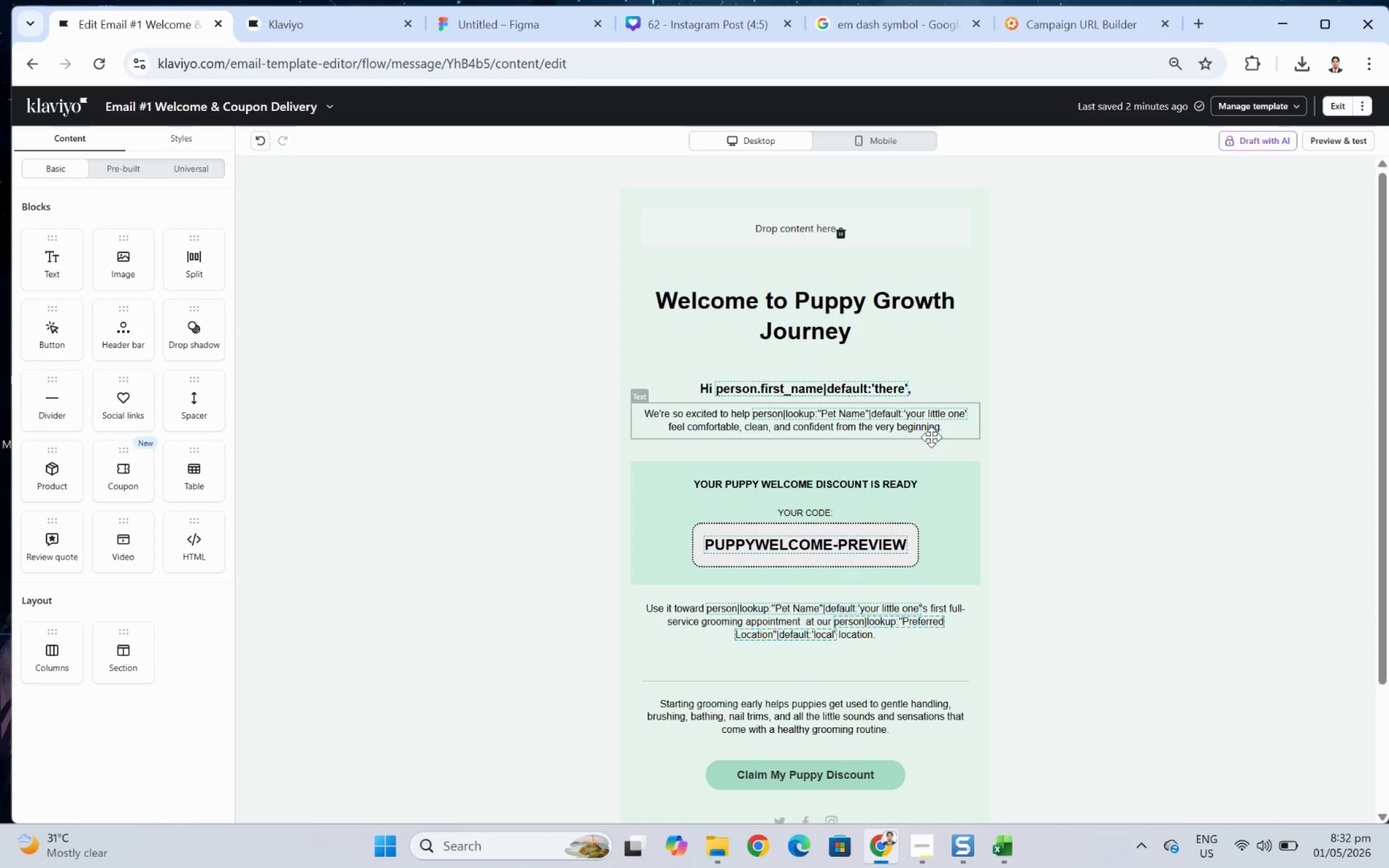 
wait(59.89)
 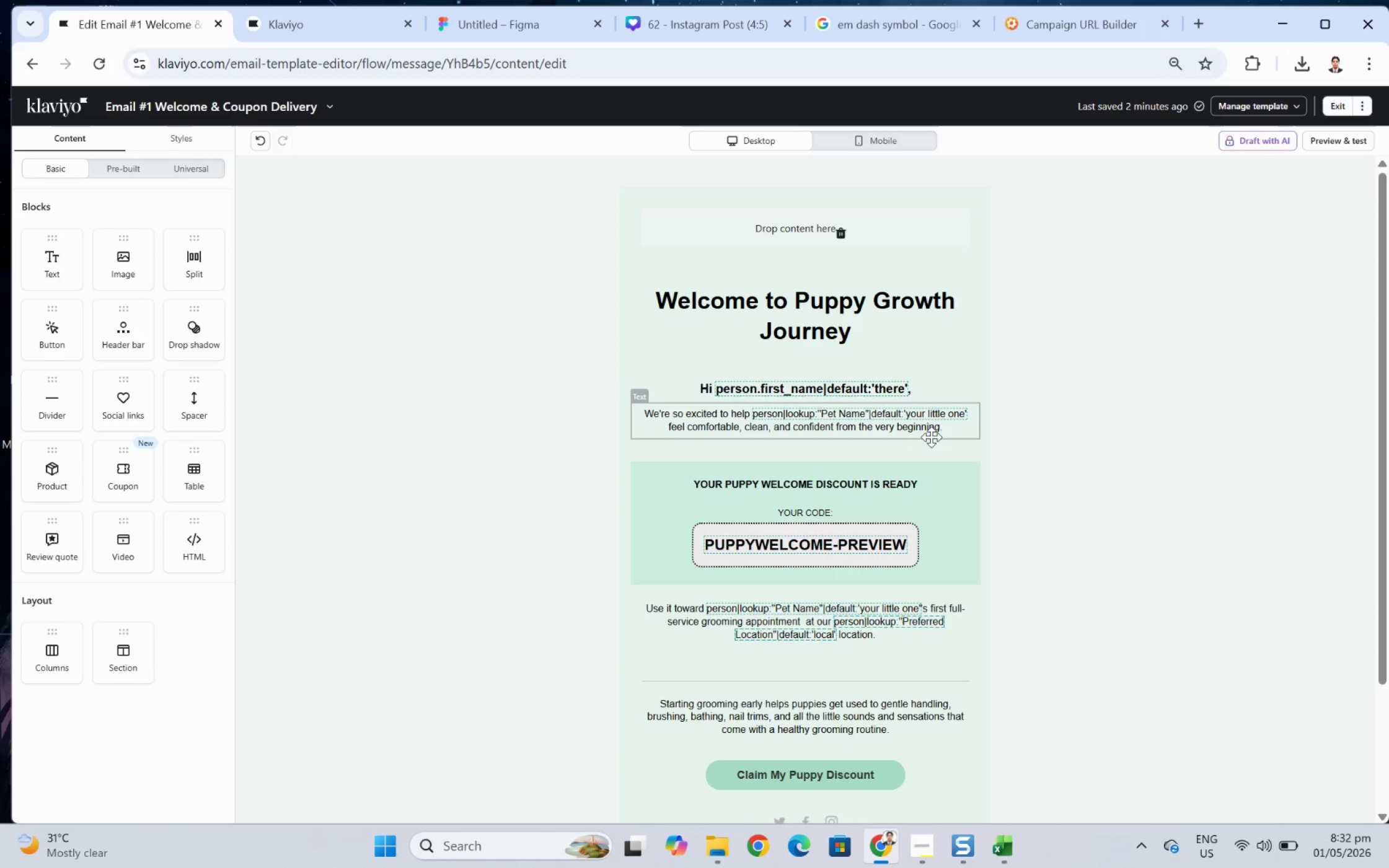 
scroll: coordinate [1196, 454], scroll_direction: down, amount: 4.0
 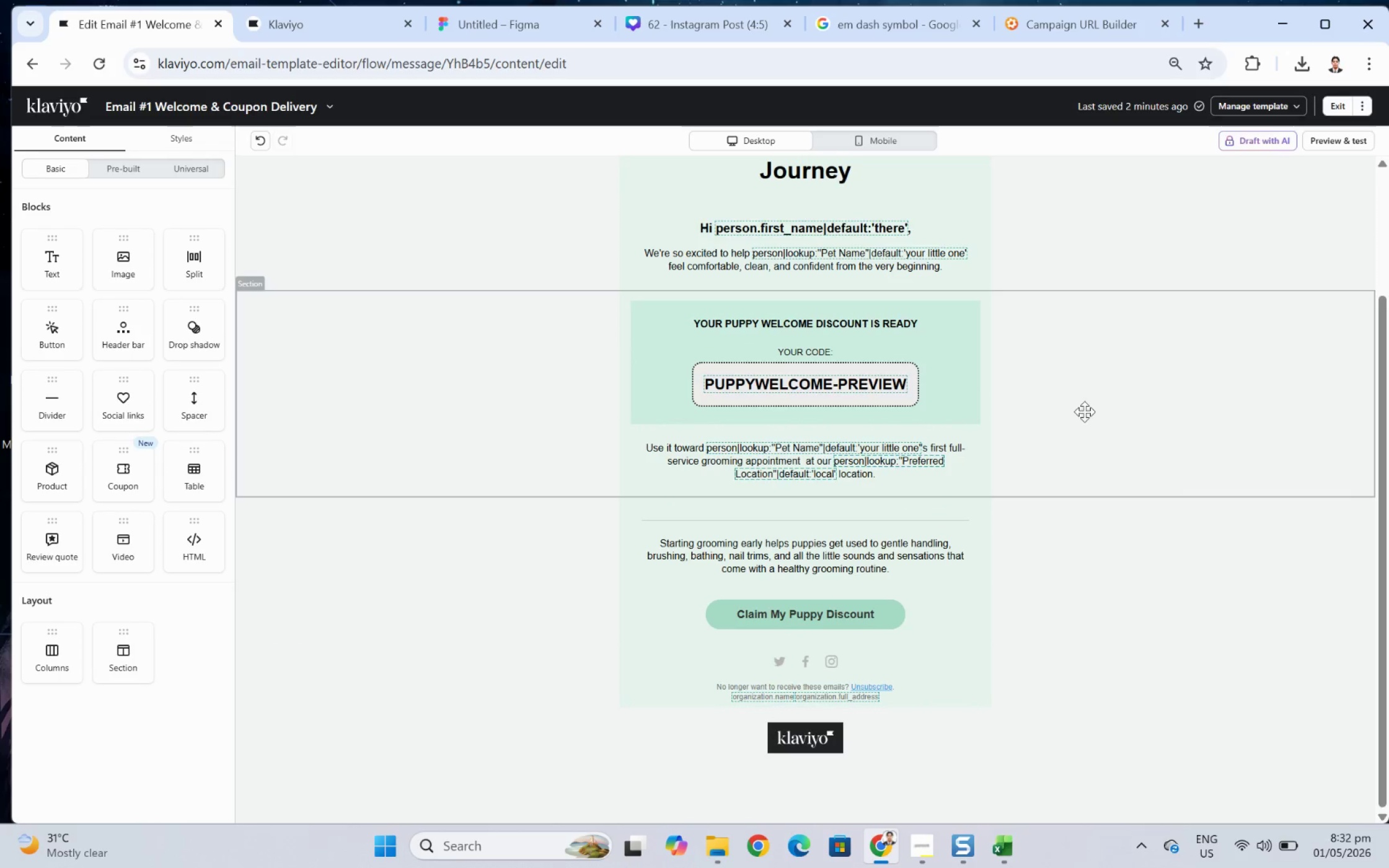 
wait(6.17)
 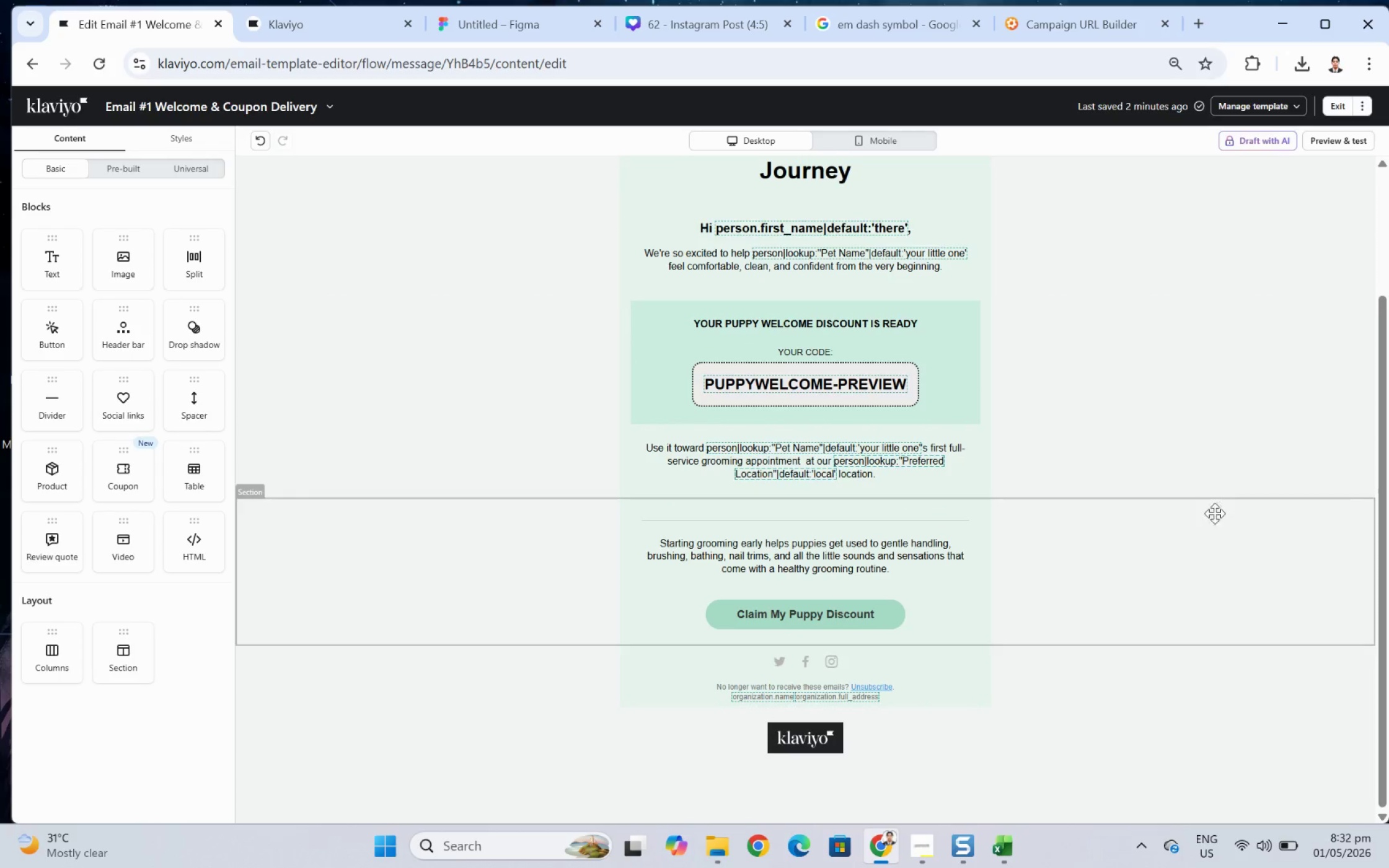 
scroll: coordinate [955, 481], scroll_direction: down, amount: 2.0
 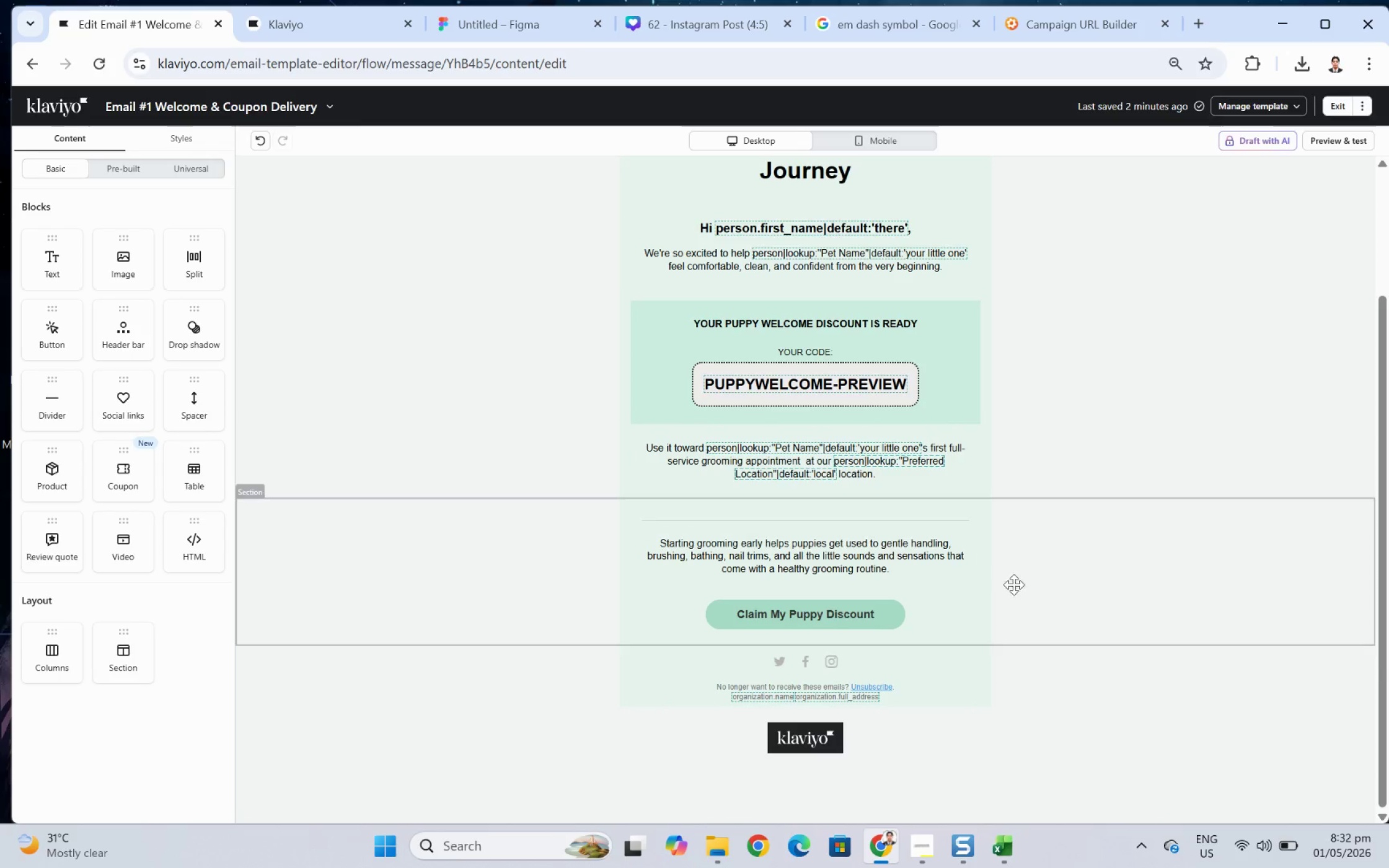 
scroll: coordinate [1021, 586], scroll_direction: up, amount: 2.0
 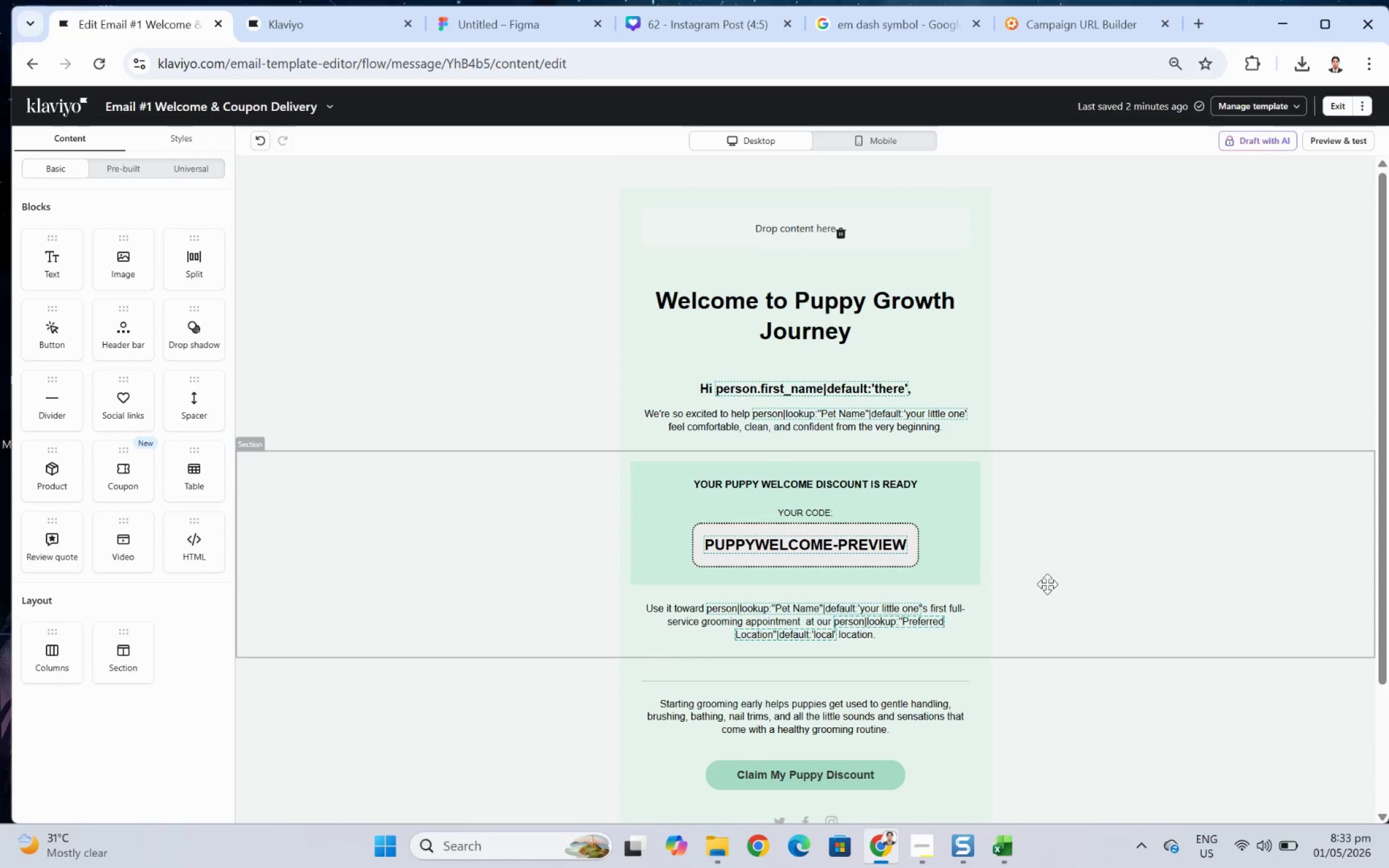 
wait(10.19)
 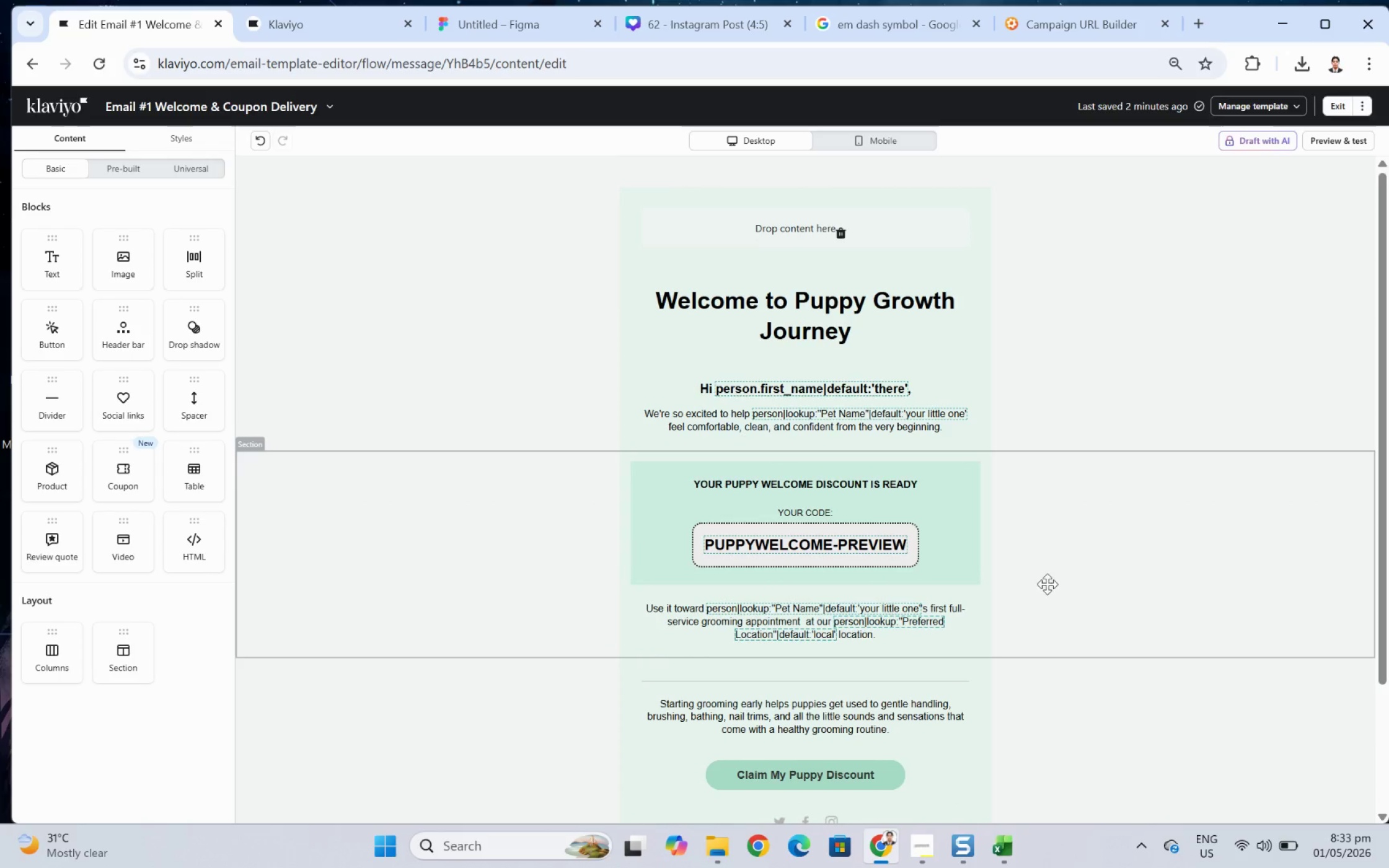 
scroll: coordinate [1204, 364], scroll_direction: down, amount: 3.0
 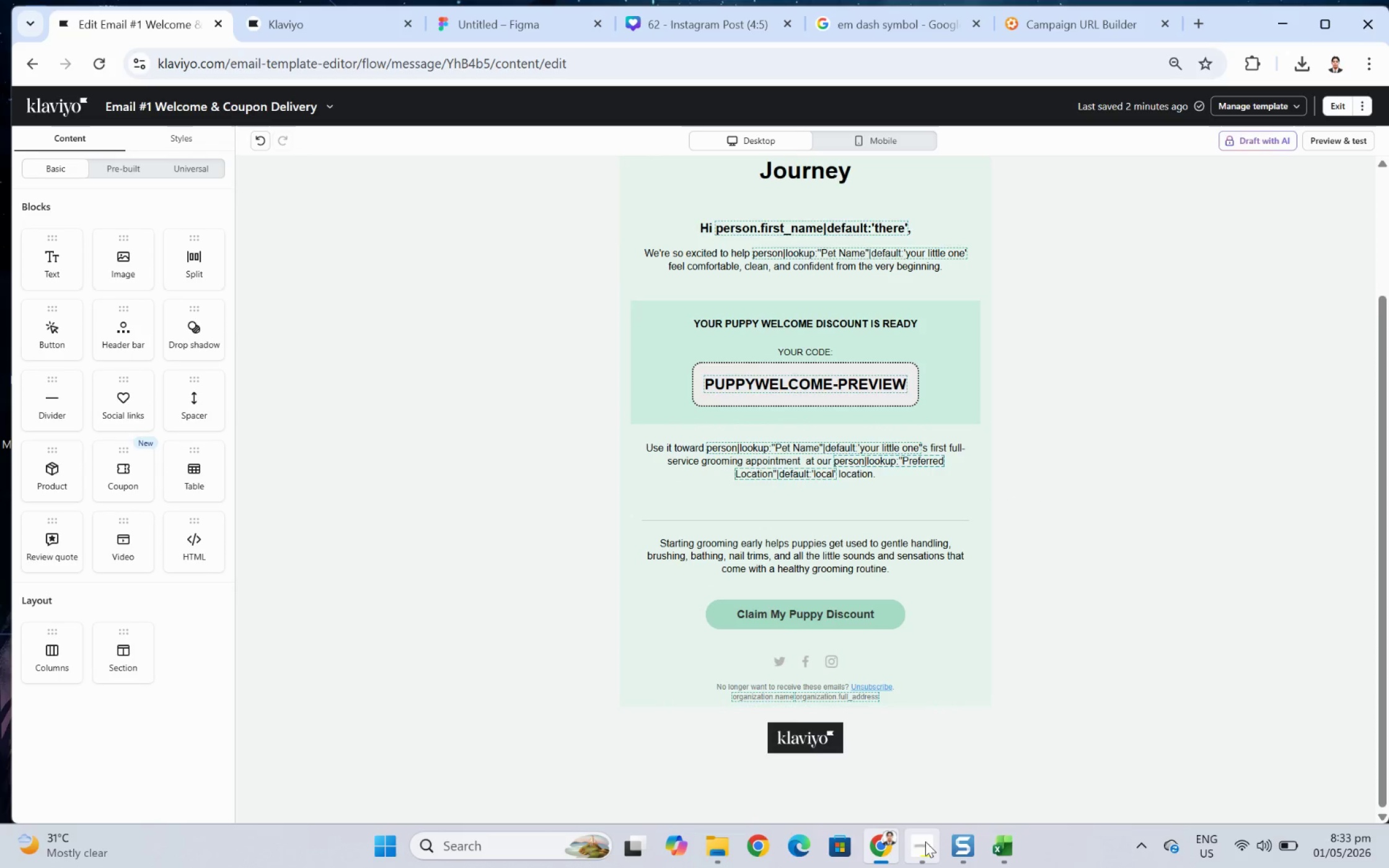 
left_click([925, 841])